 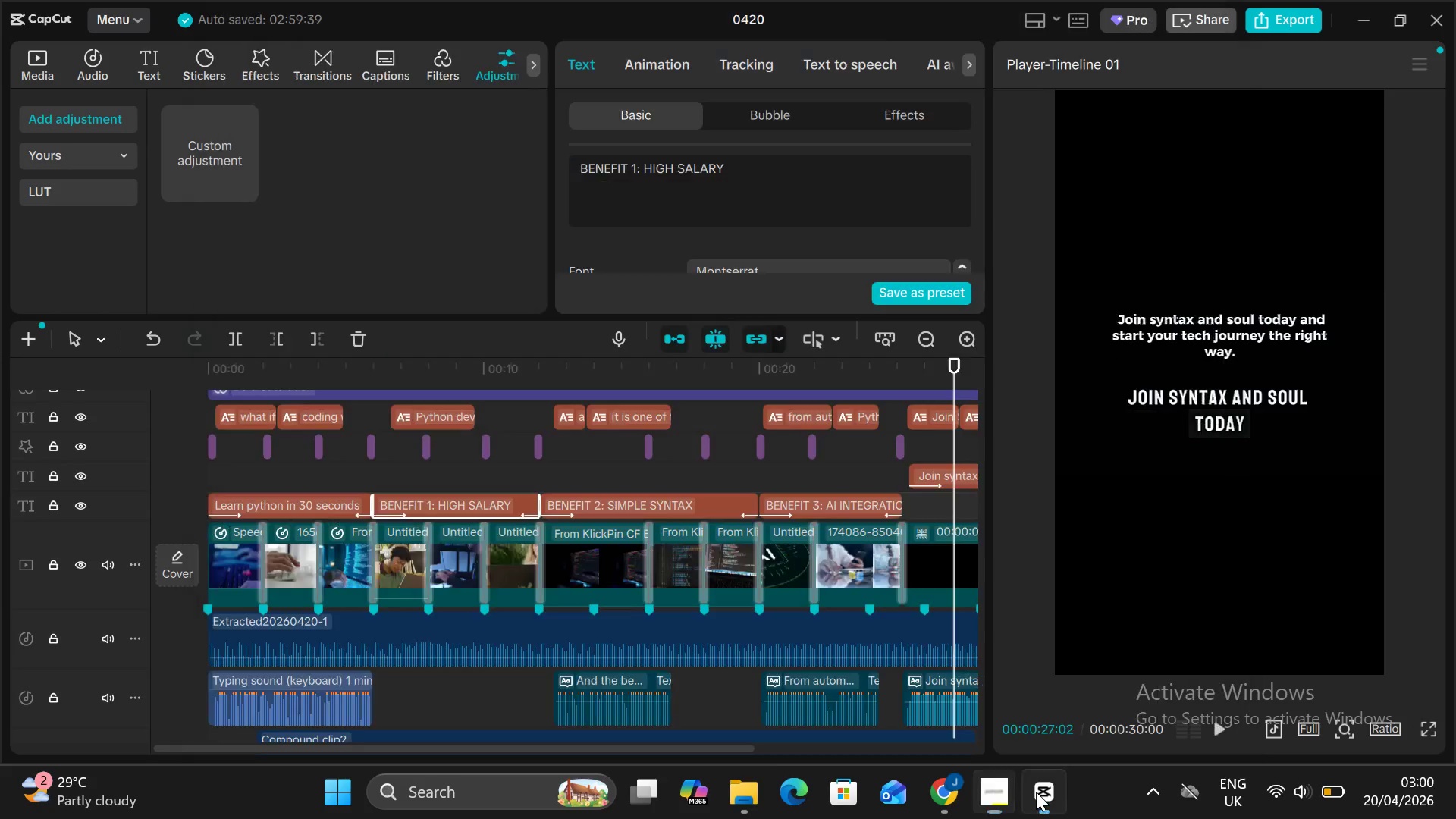 
scroll: coordinate [818, 620], scroll_direction: down, amount: 3.0
 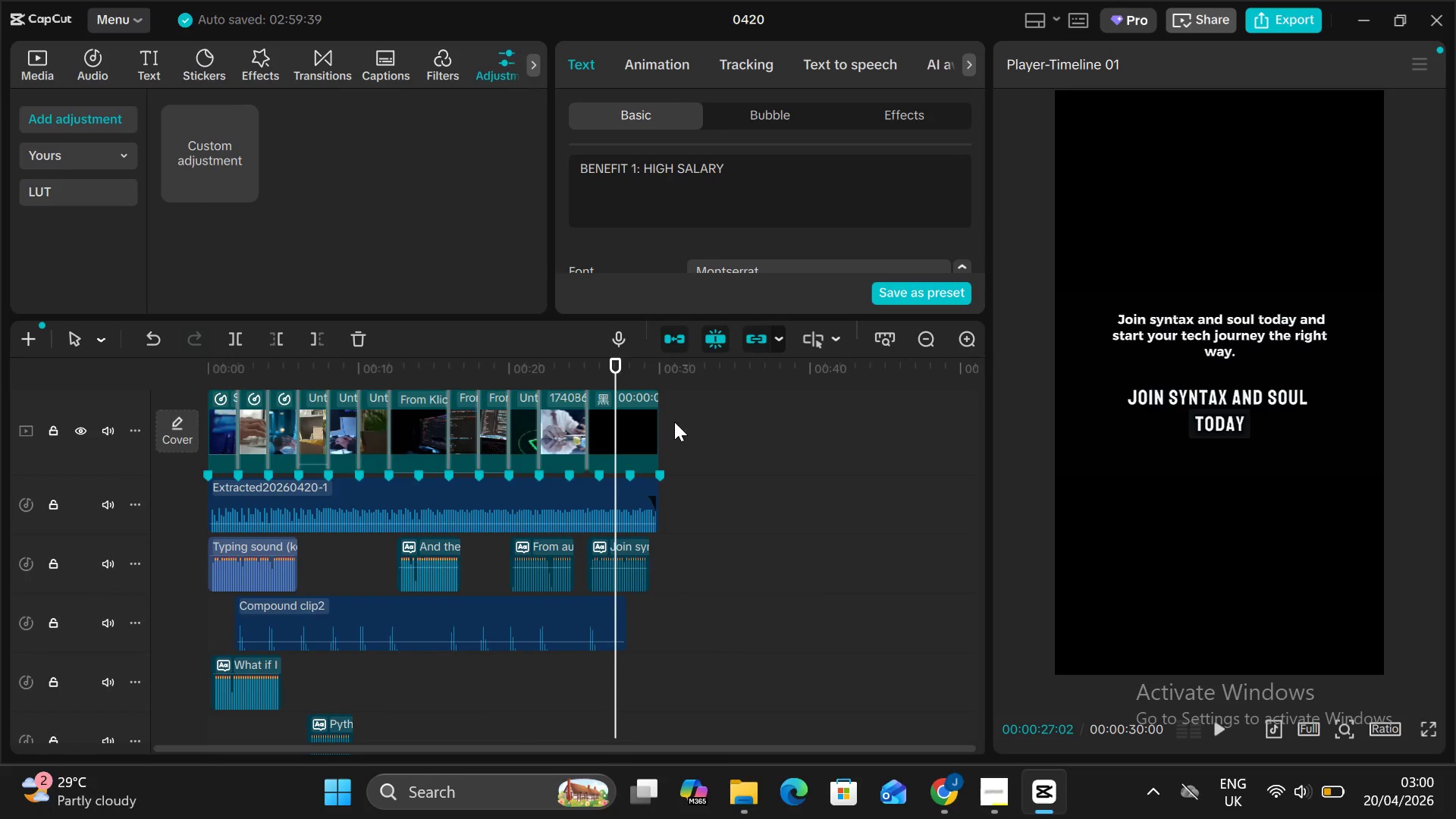 
scroll: coordinate [714, 482], scroll_direction: up, amount: 8.0
 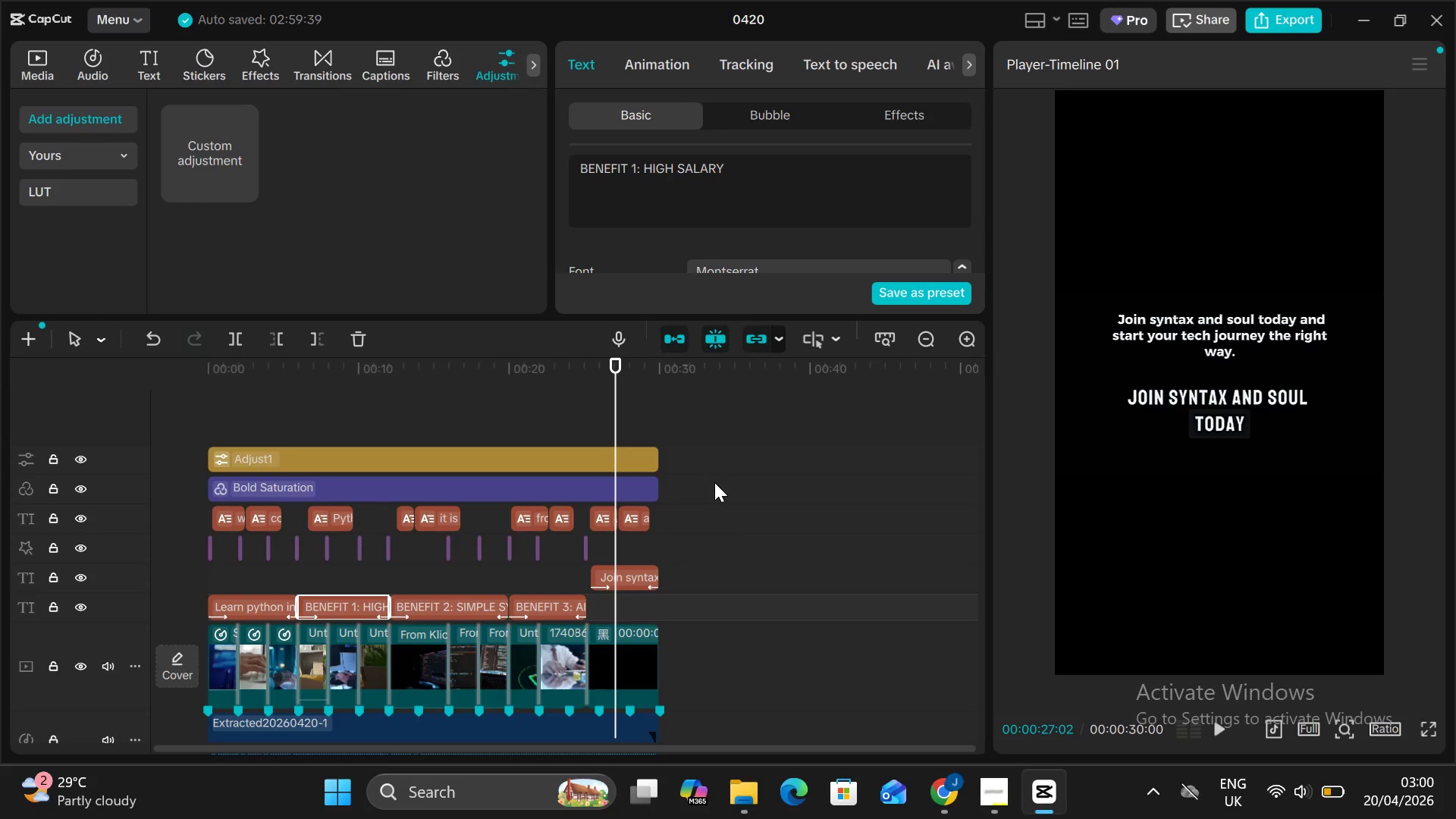 
key(Meta+PrintScreen)
 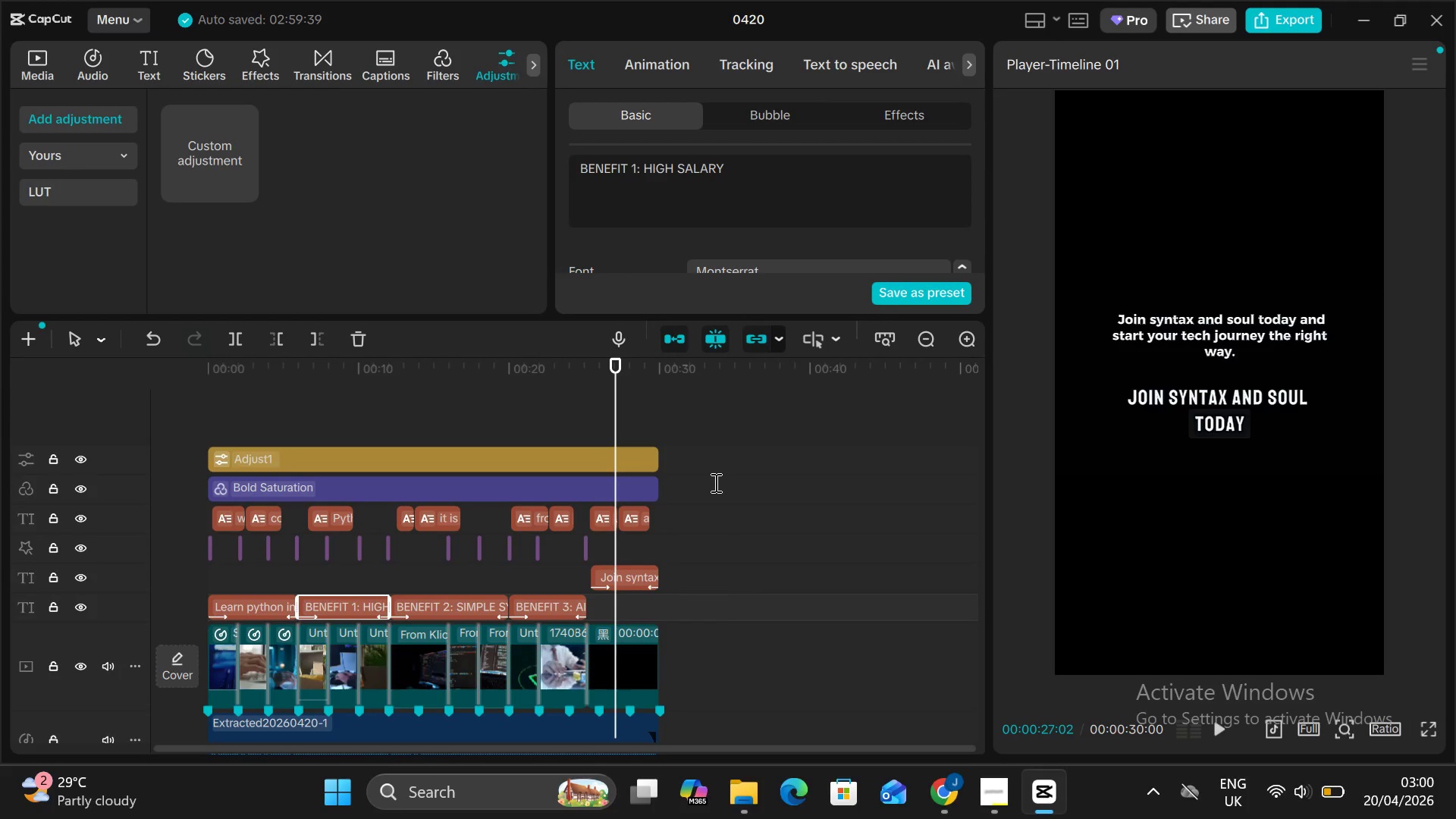 
scroll: coordinate [714, 482], scroll_direction: down, amount: 7.0
 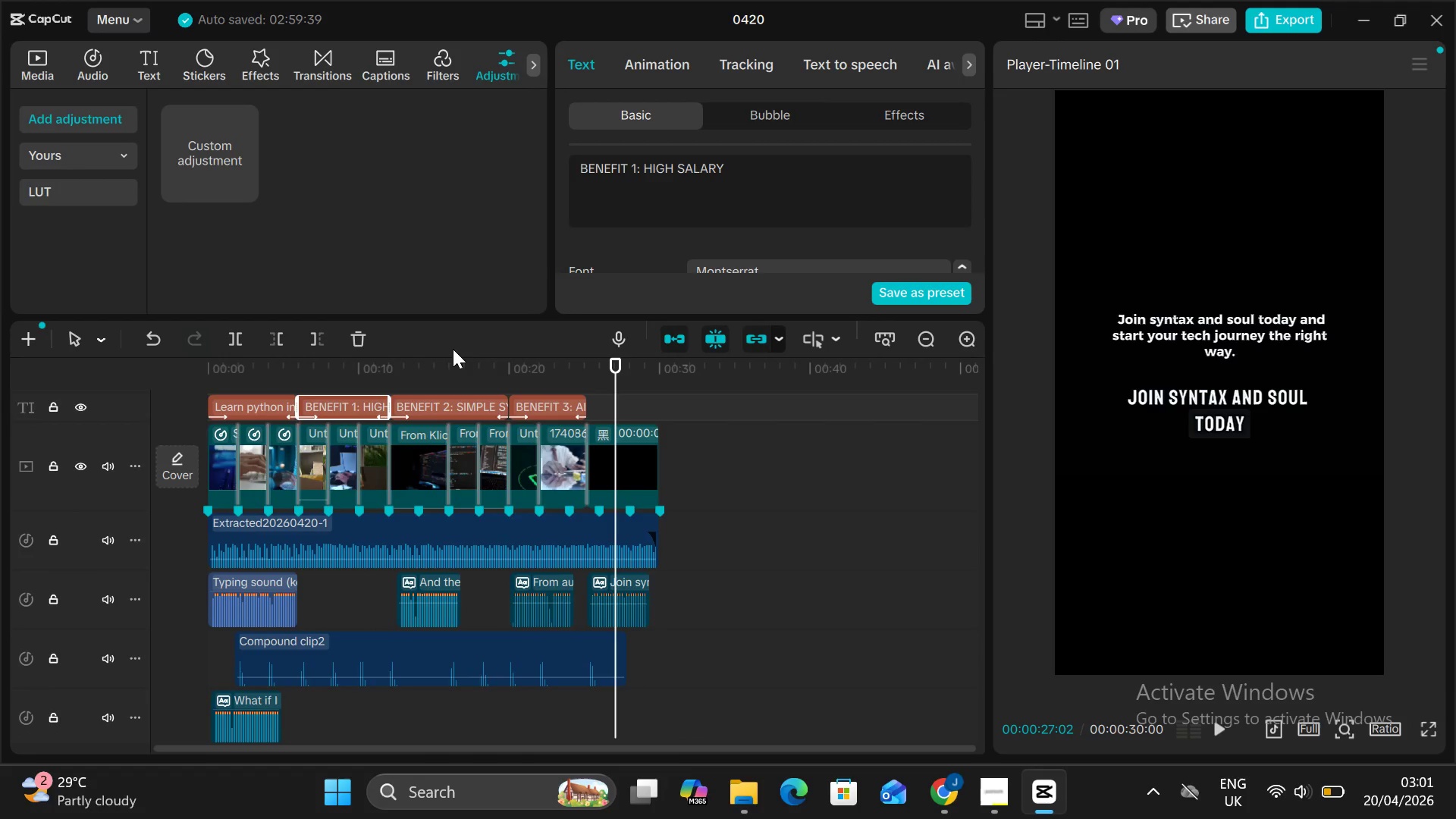 
left_click([453, 349])
 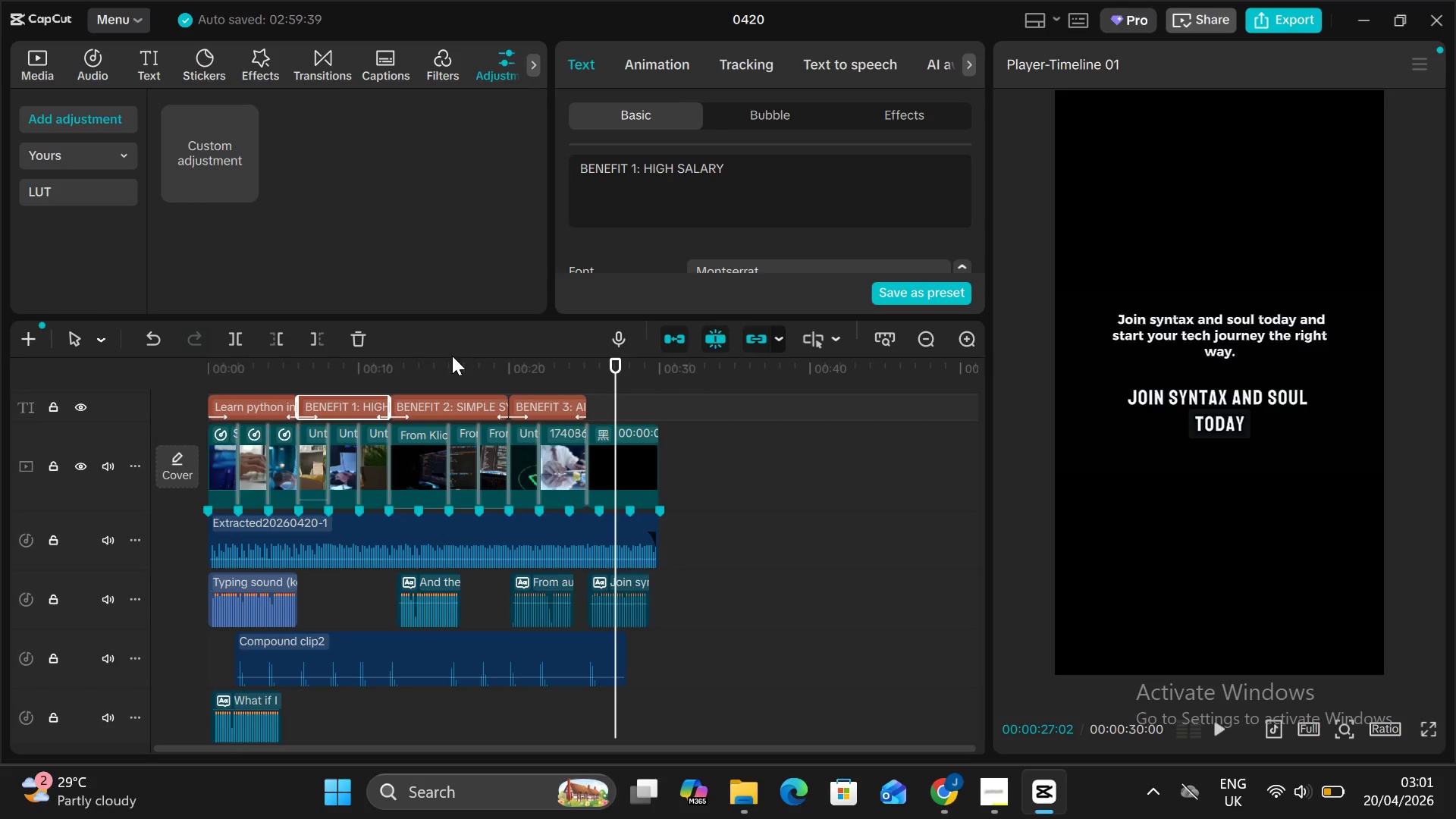 
left_click([452, 356])
 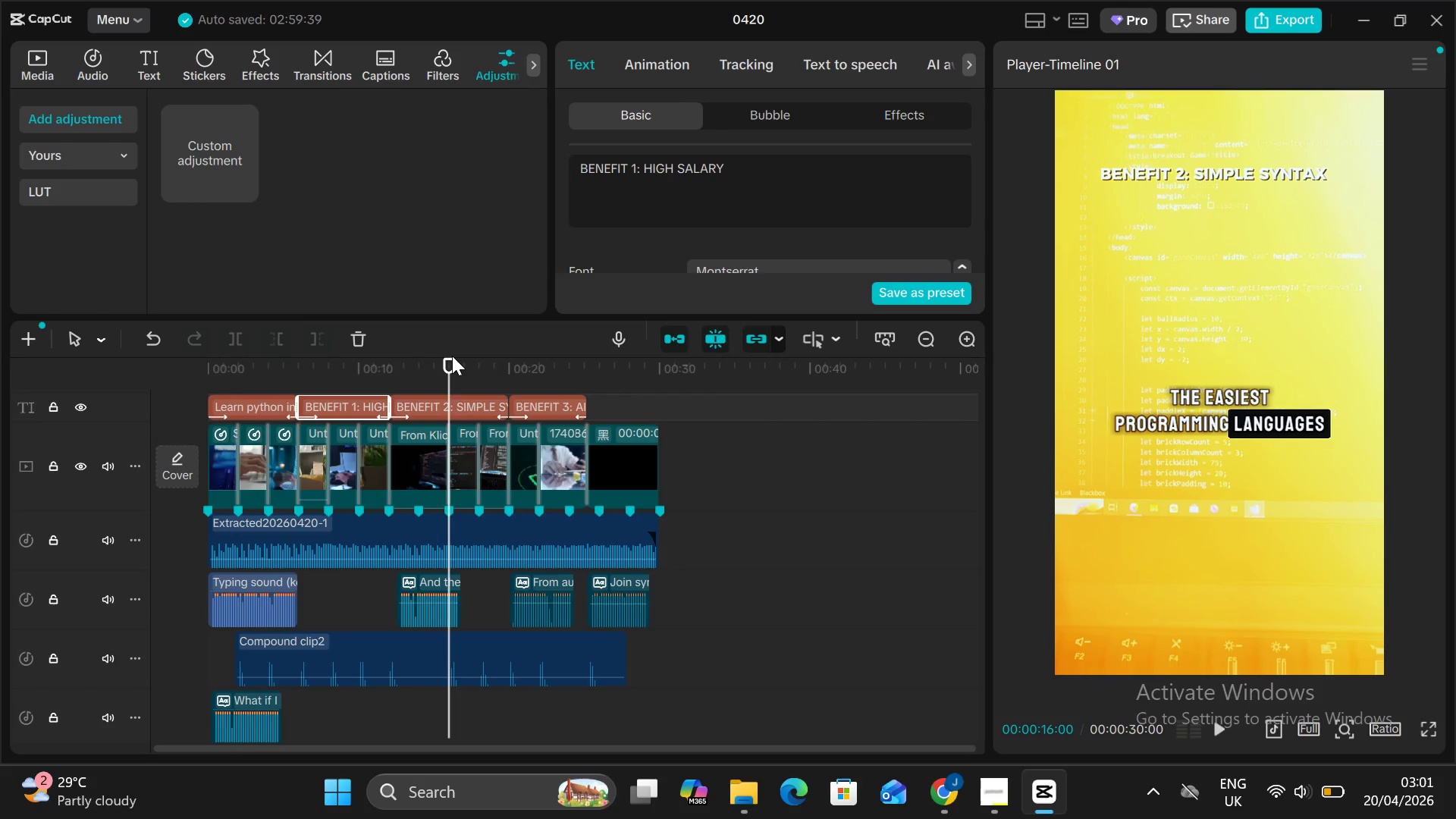 
scroll: coordinate [452, 356], scroll_direction: none, amount: 0.0
 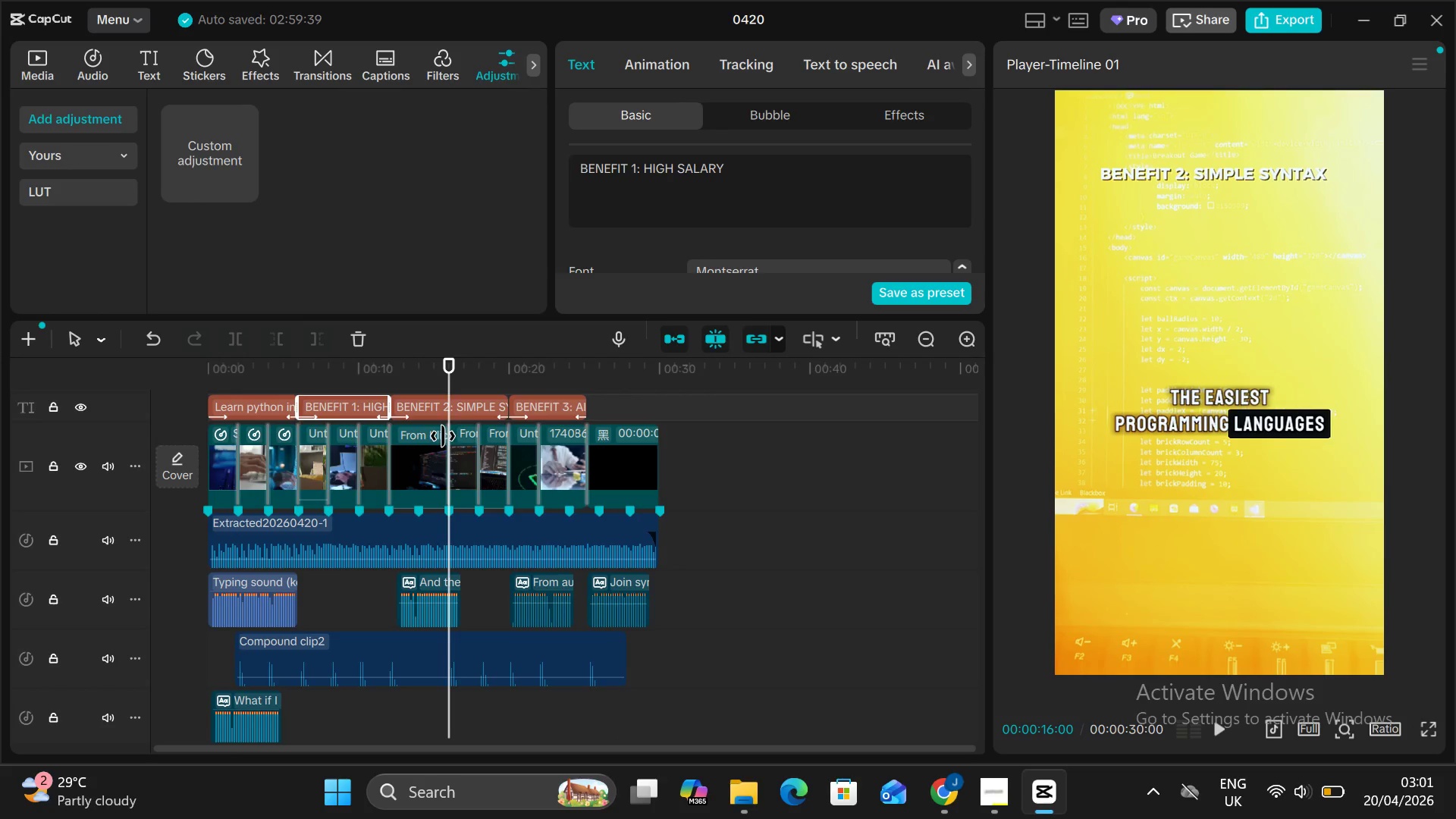 
scroll: coordinate [443, 436], scroll_direction: down, amount: 1.0
 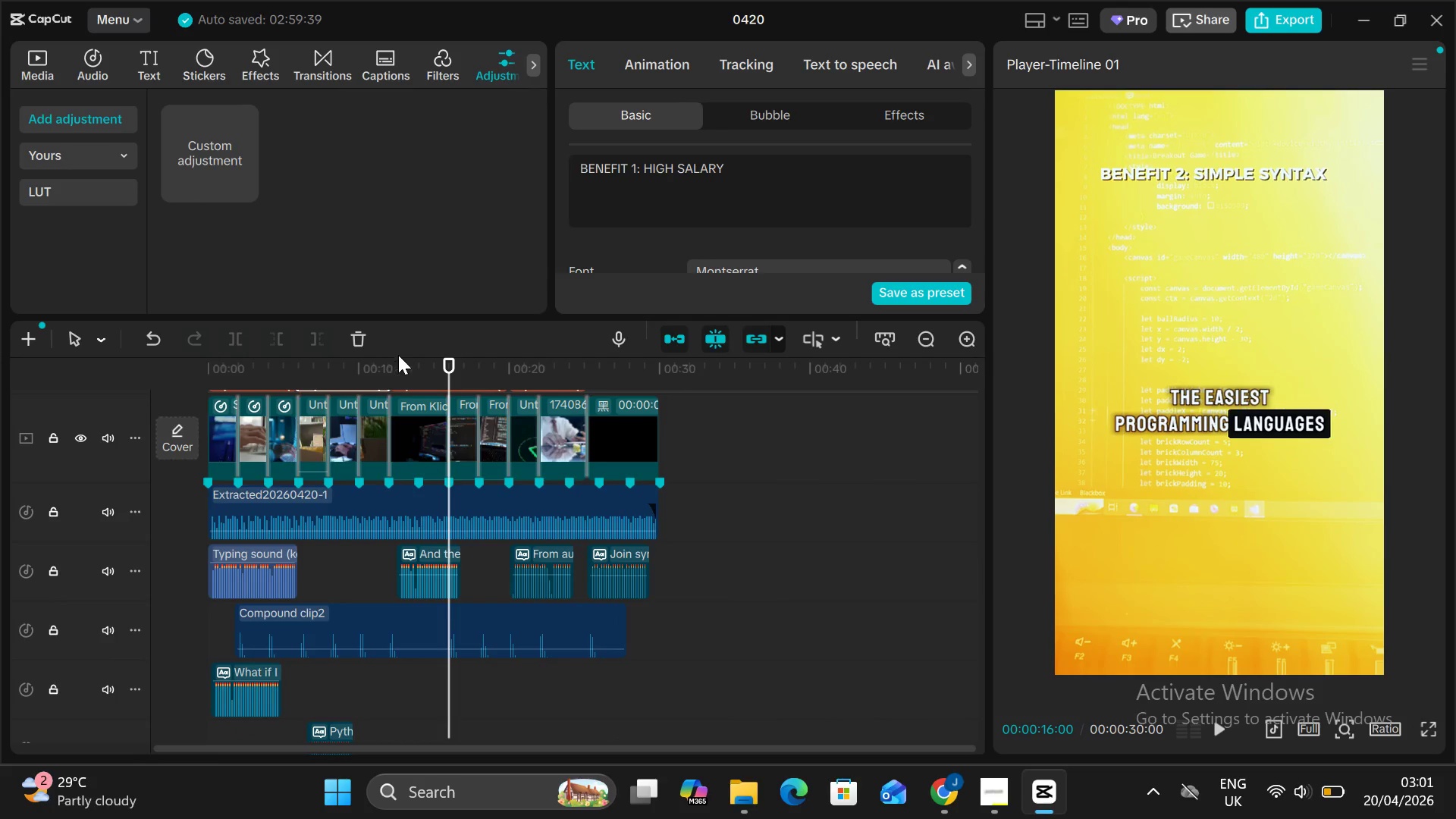 
left_click([403, 360])
 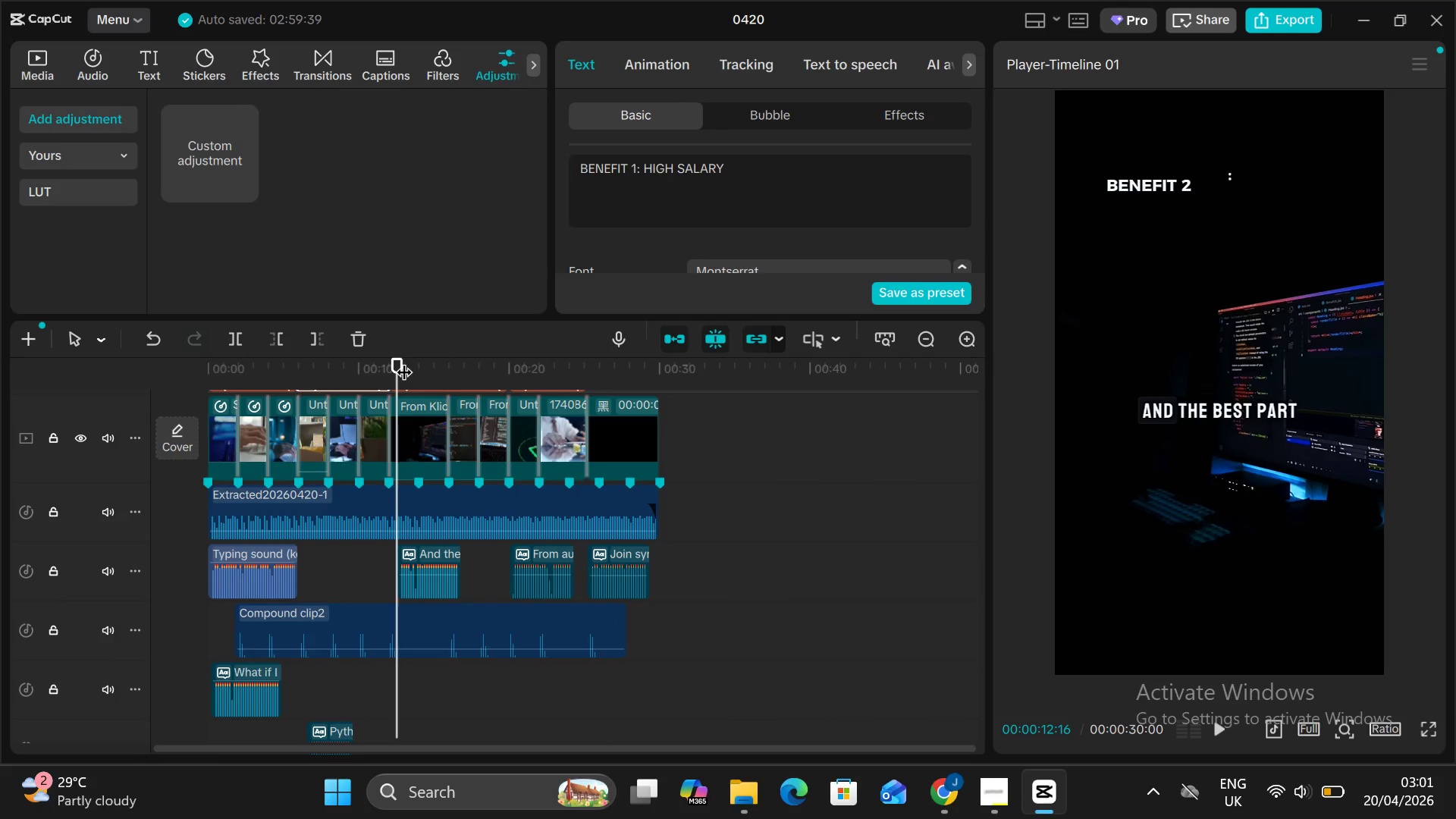 
scroll: coordinate [726, 628], scroll_direction: down, amount: 2.0
 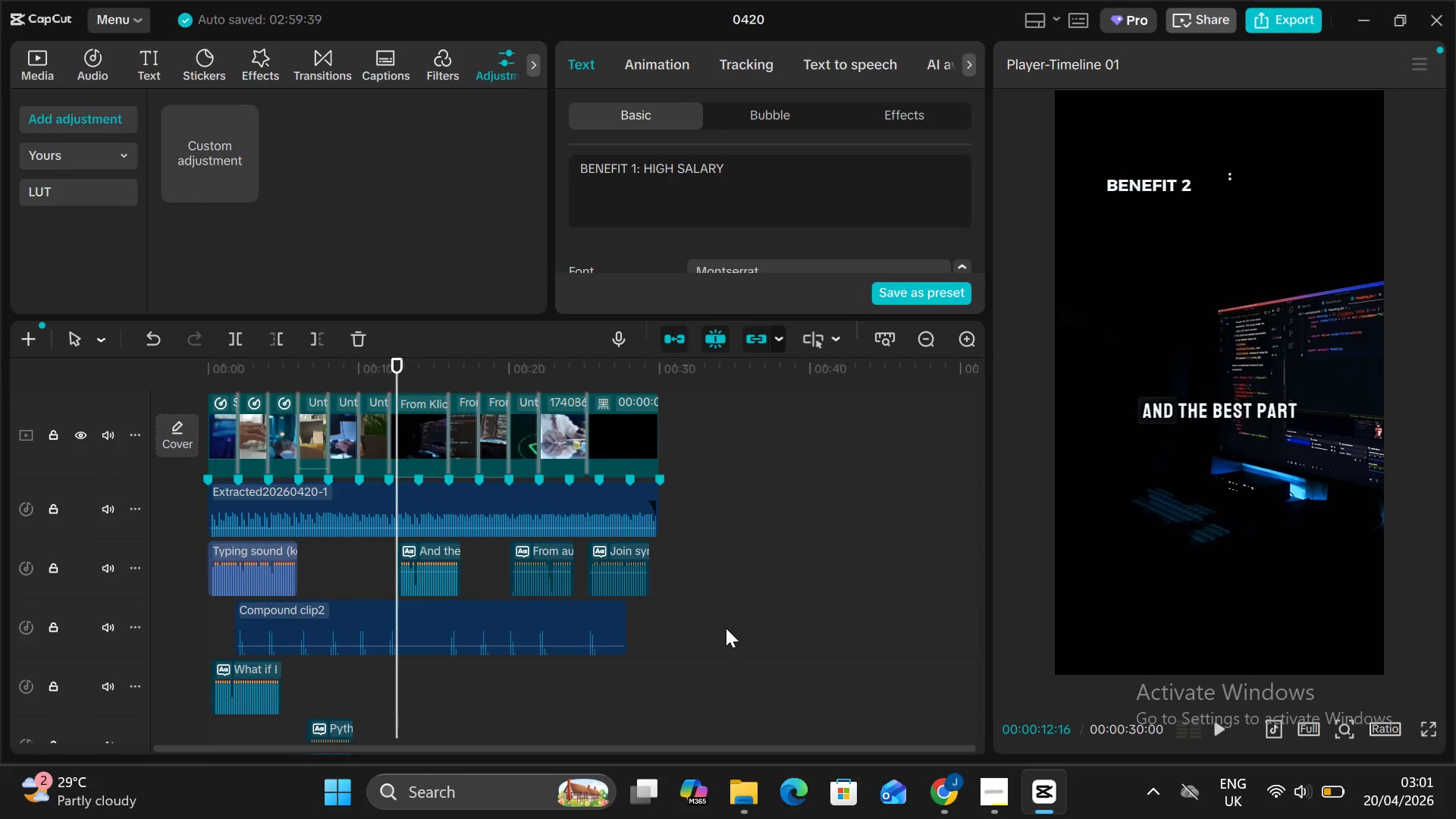 
scroll: coordinate [726, 628], scroll_direction: none, amount: 0.0
 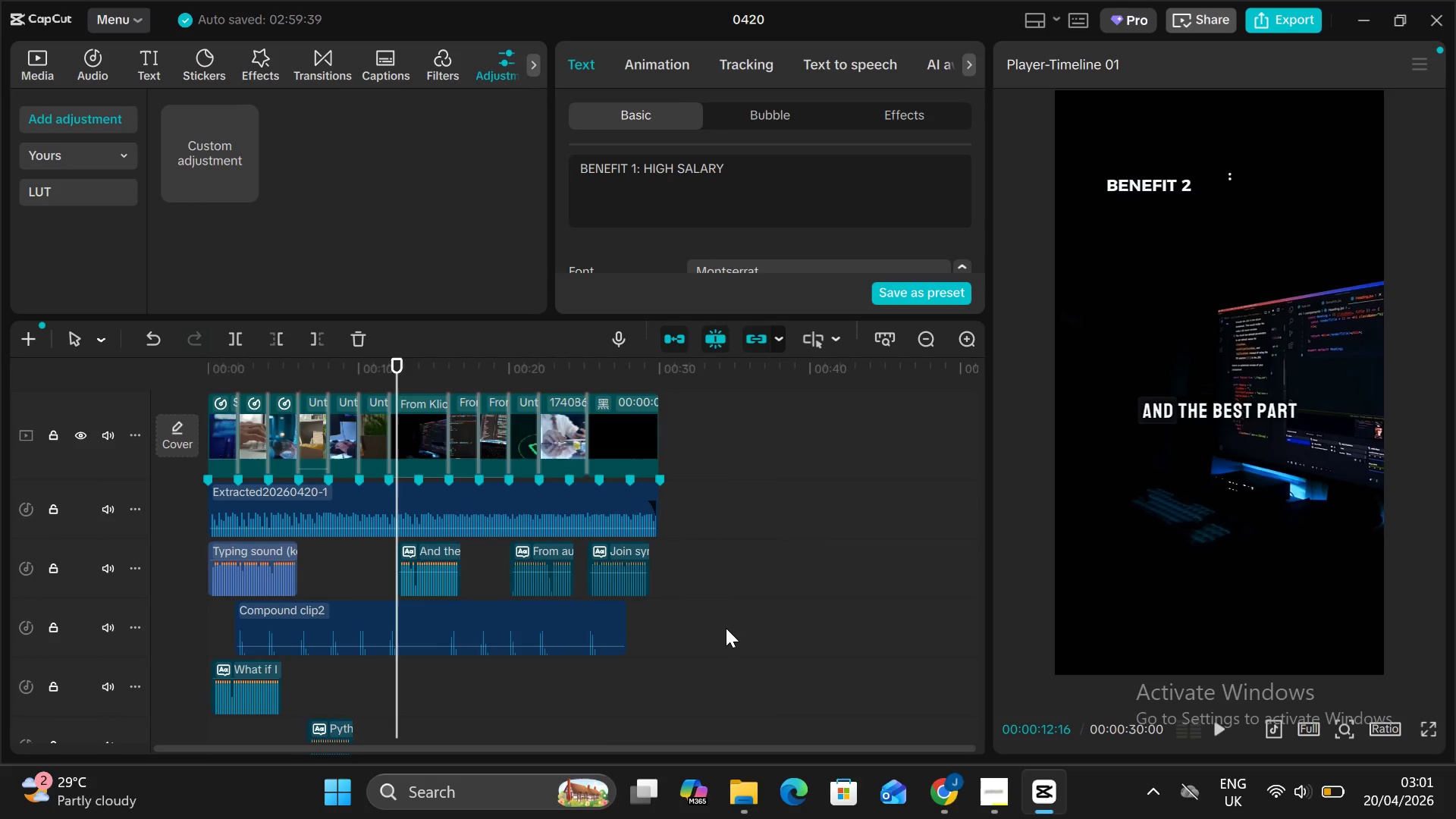 
key(Meta+PrintScreen)
 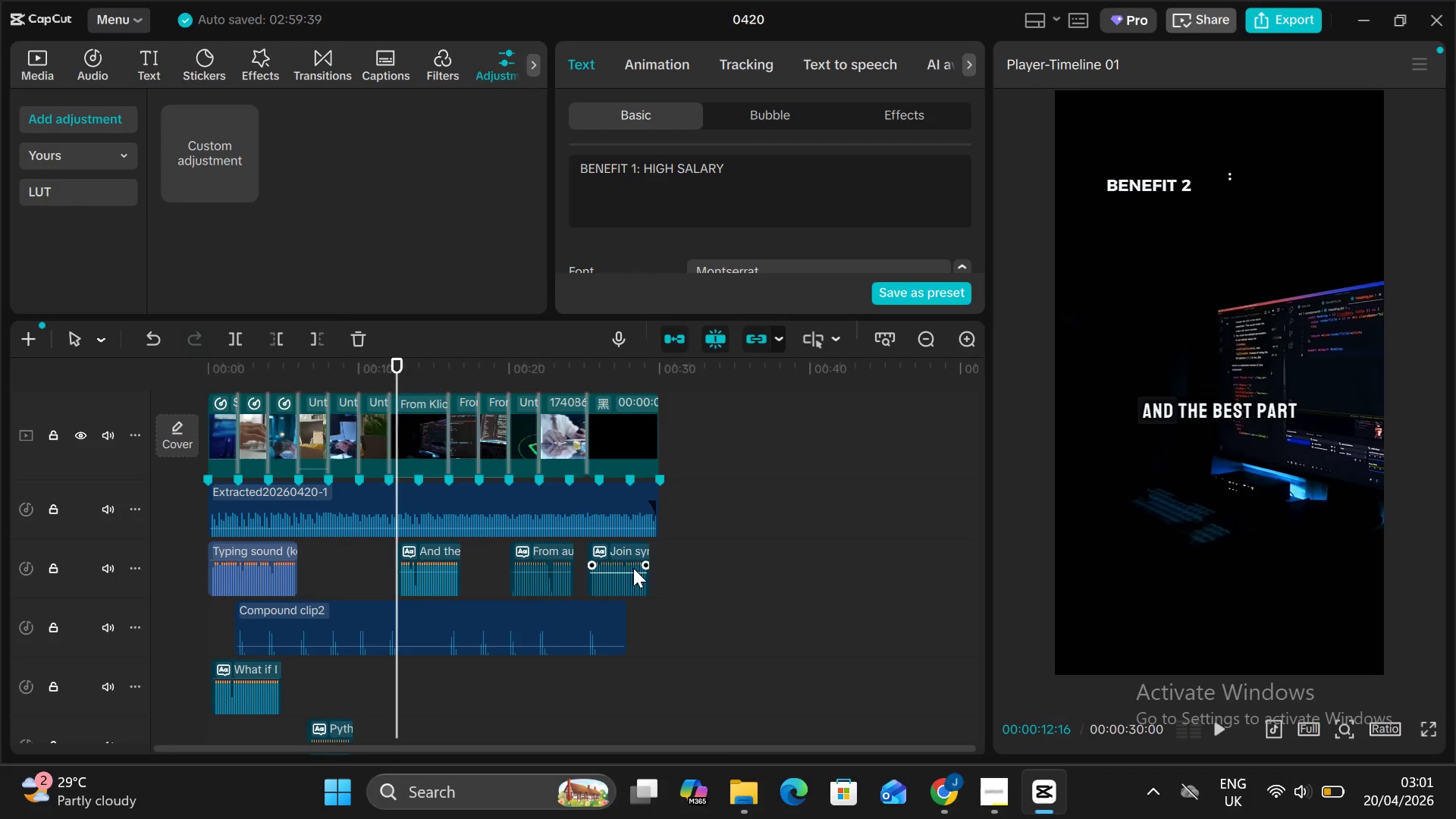 
key(Control+A)
 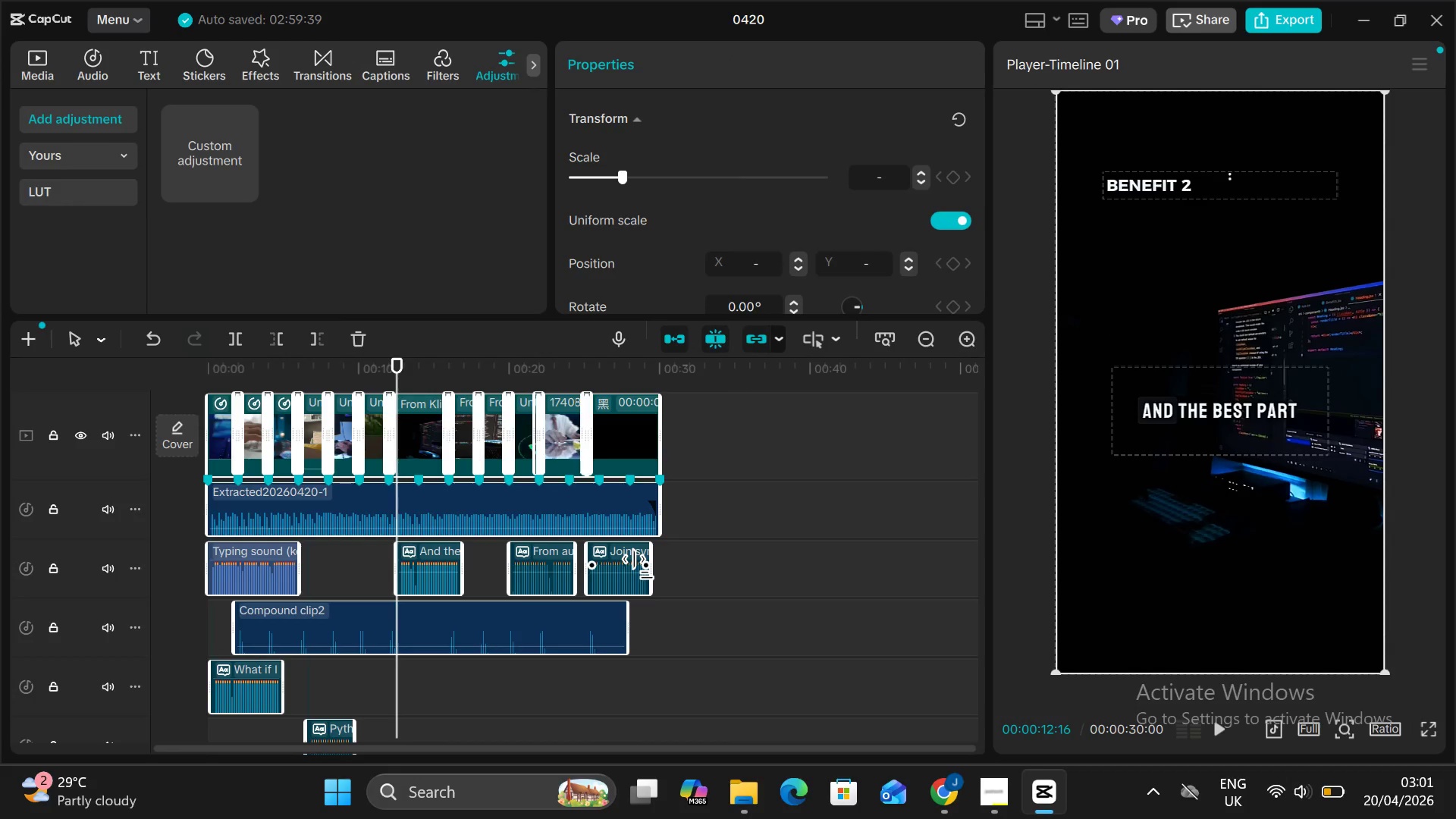 
key(Alt+G)
 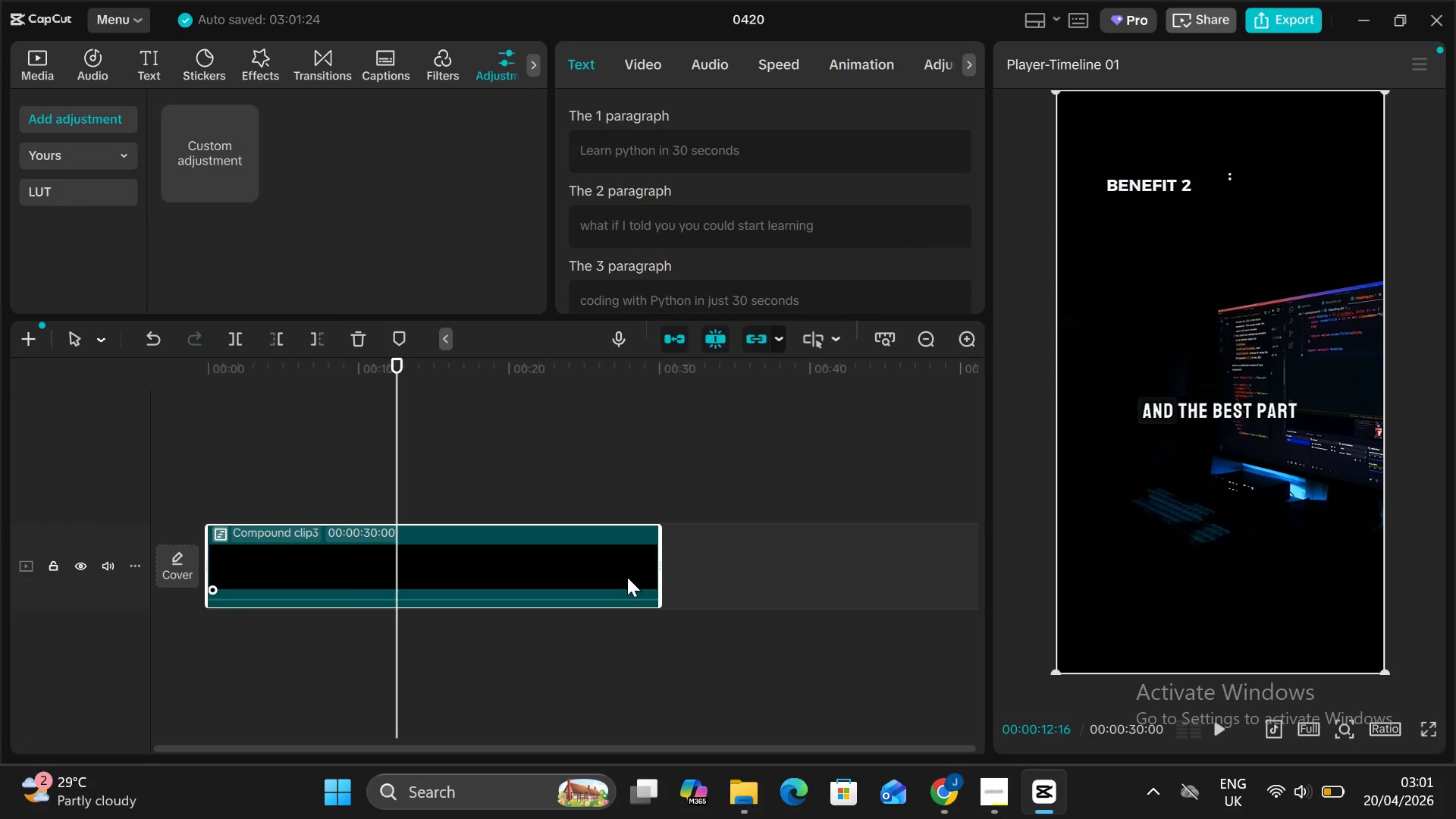 
left_click([625, 577])
 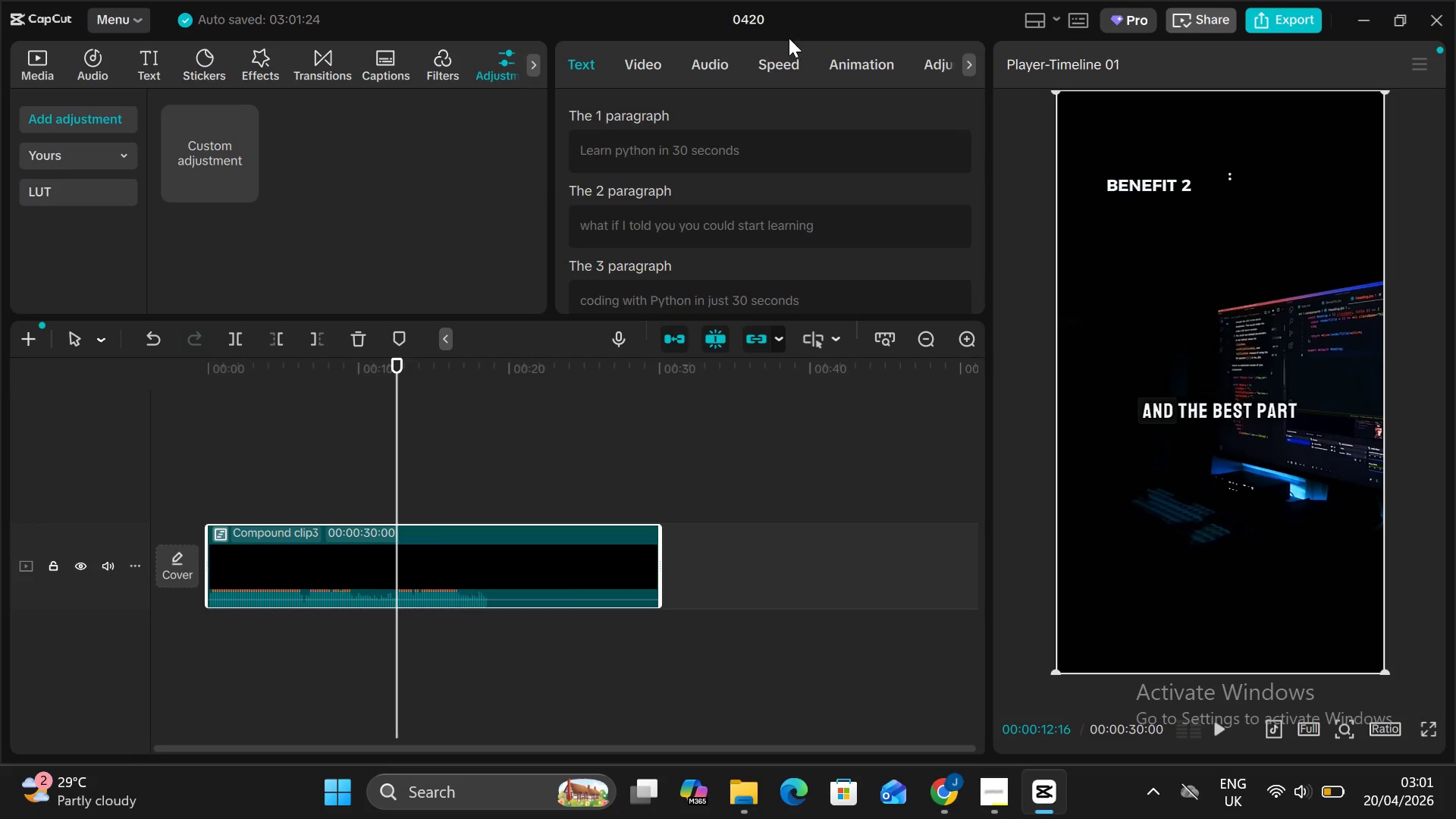 
left_click([792, 56])
 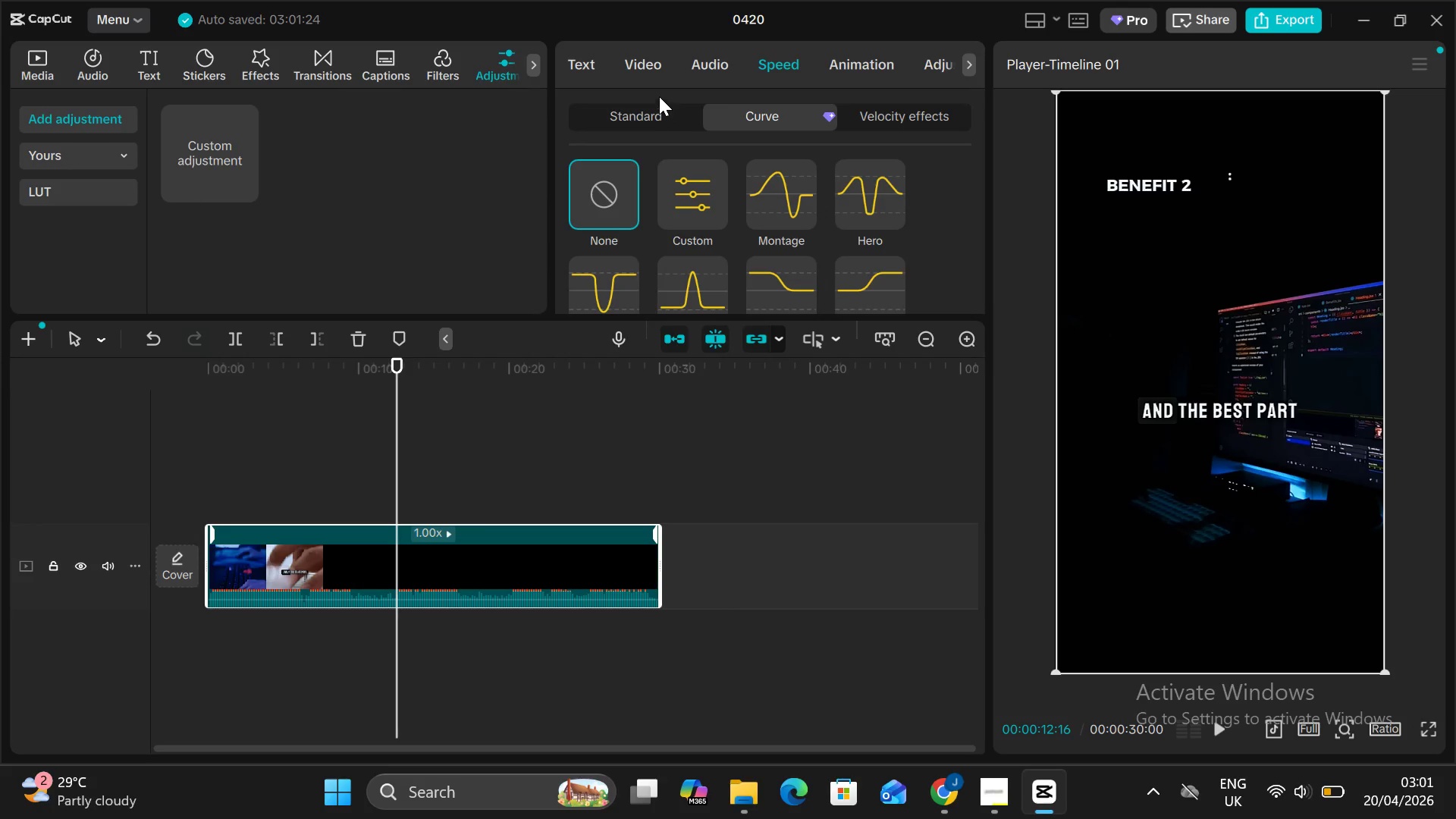 
left_click([660, 105])
 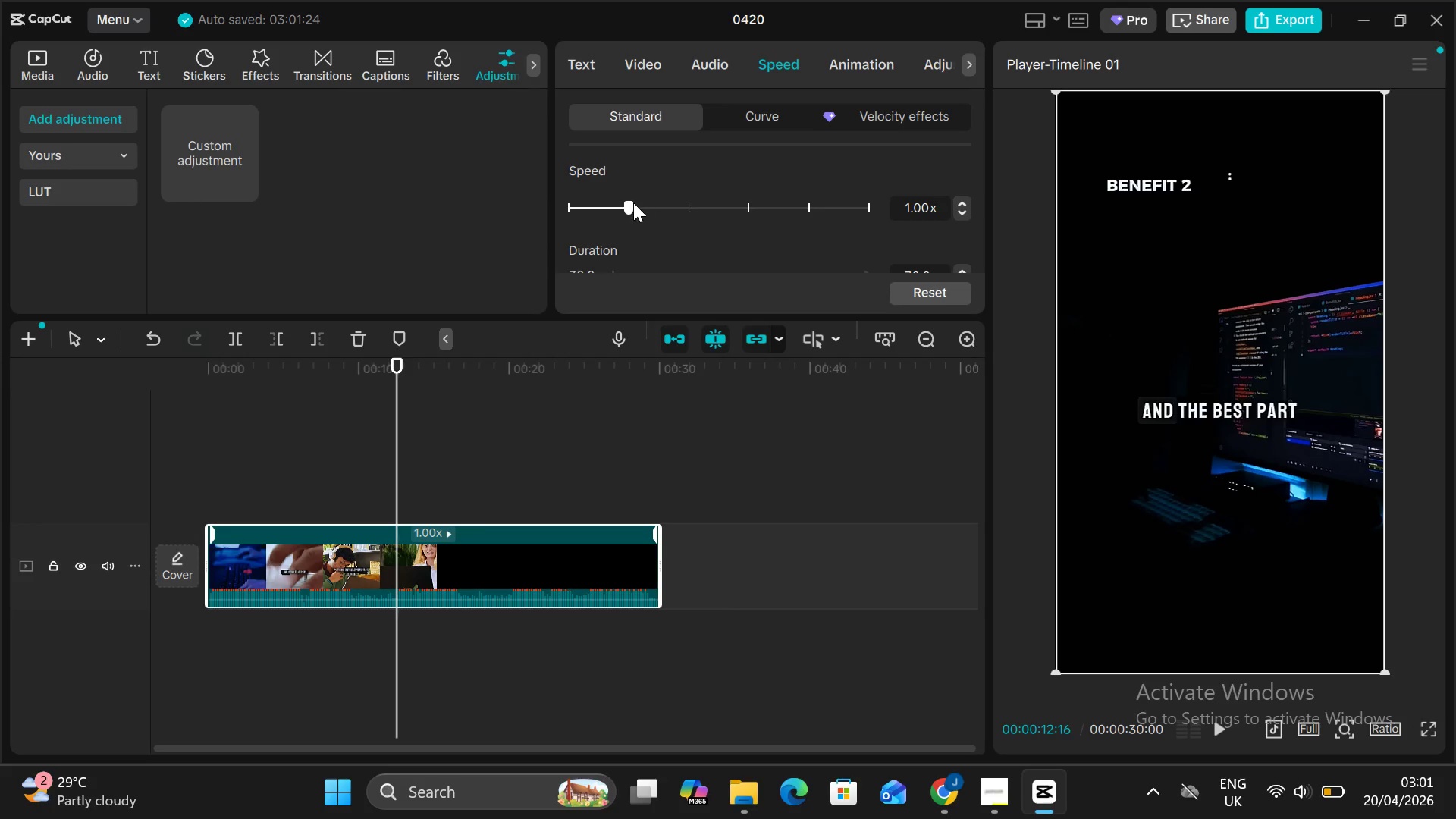 
left_click_drag(start_coordinate=[630, 206], to_coordinate=[592, 212])
 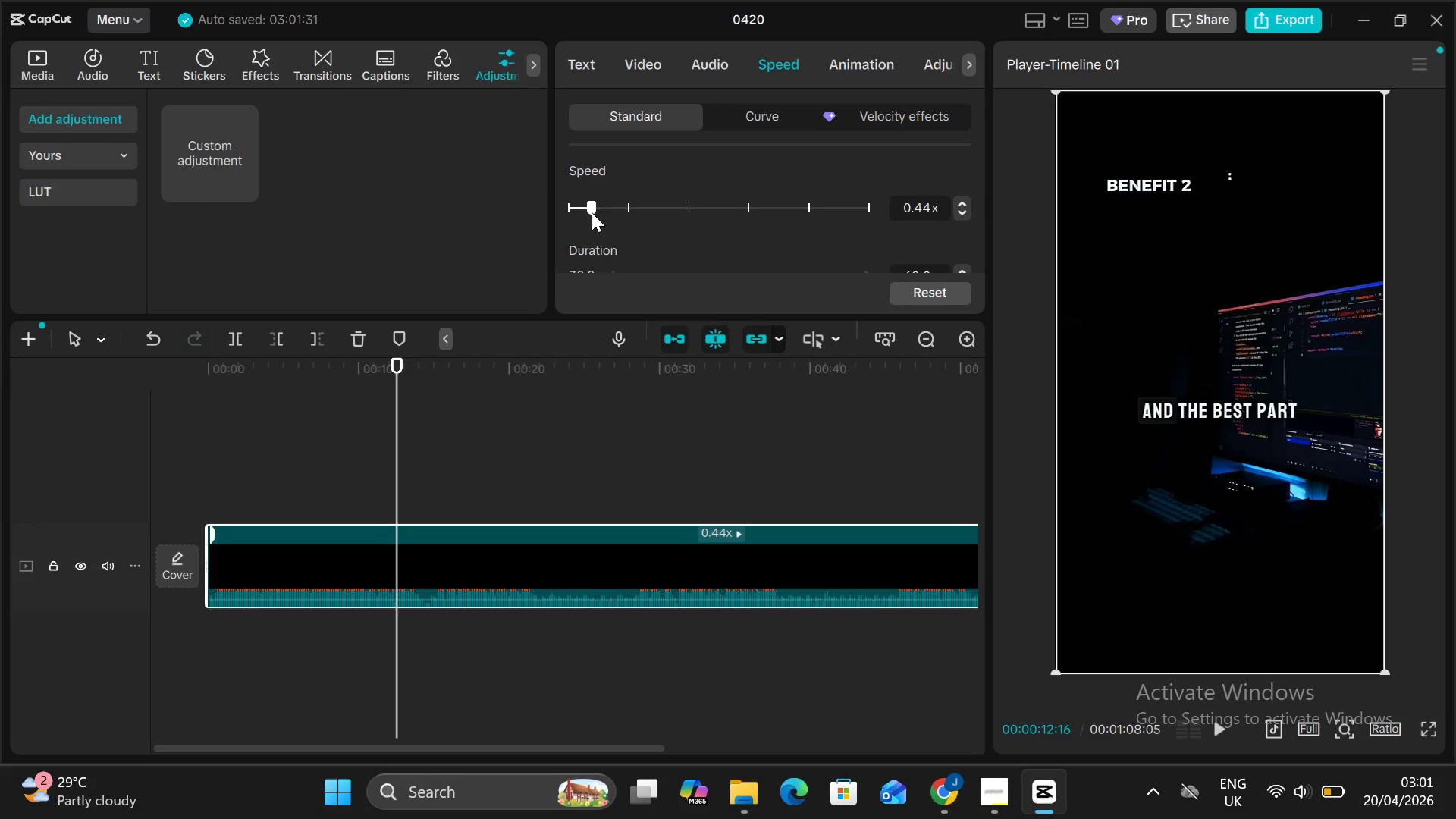 
key(Alt+V)
 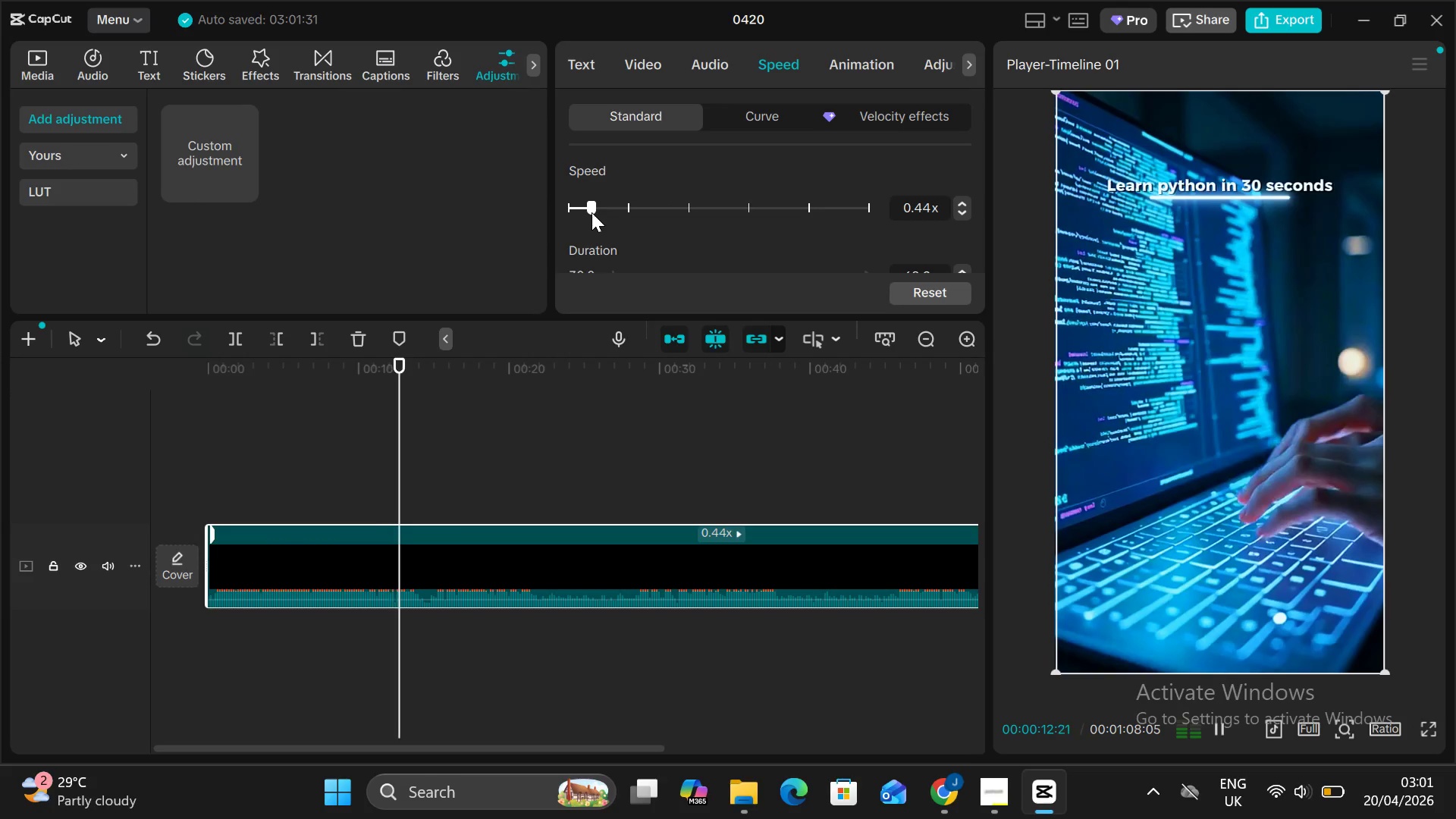 
key(Mute)
 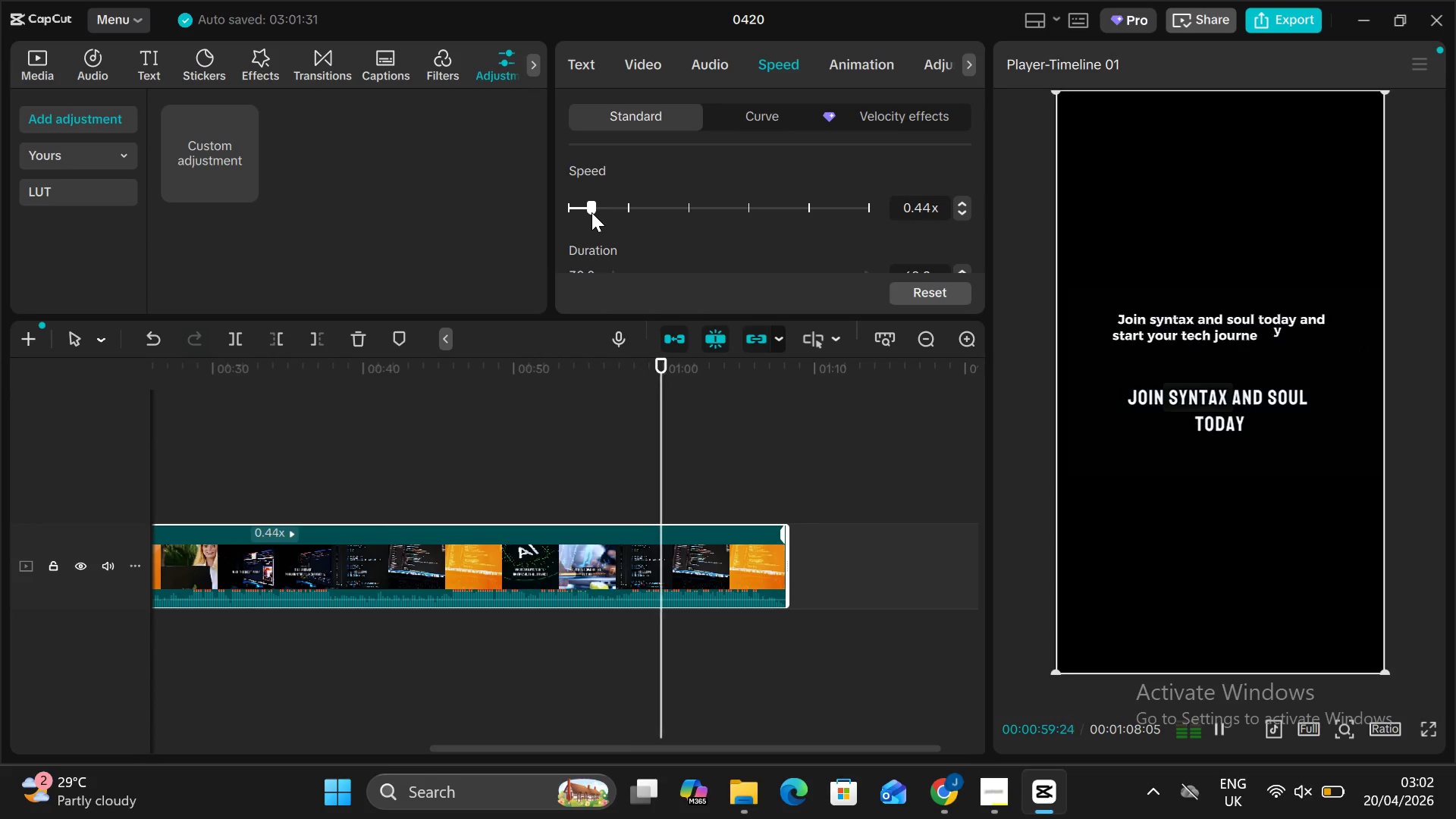 
wait(50.41)
 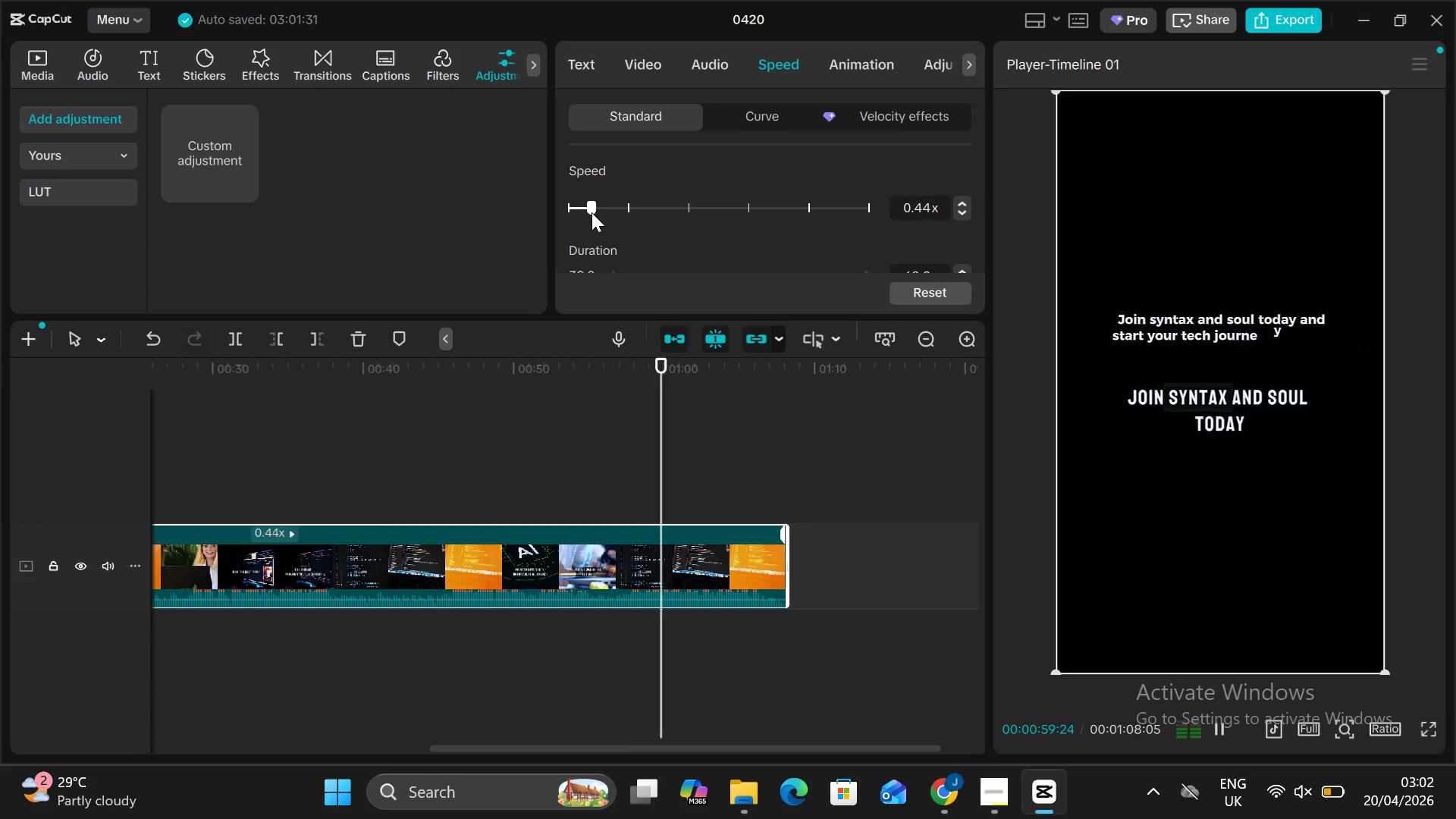 
left_click([694, 549])
 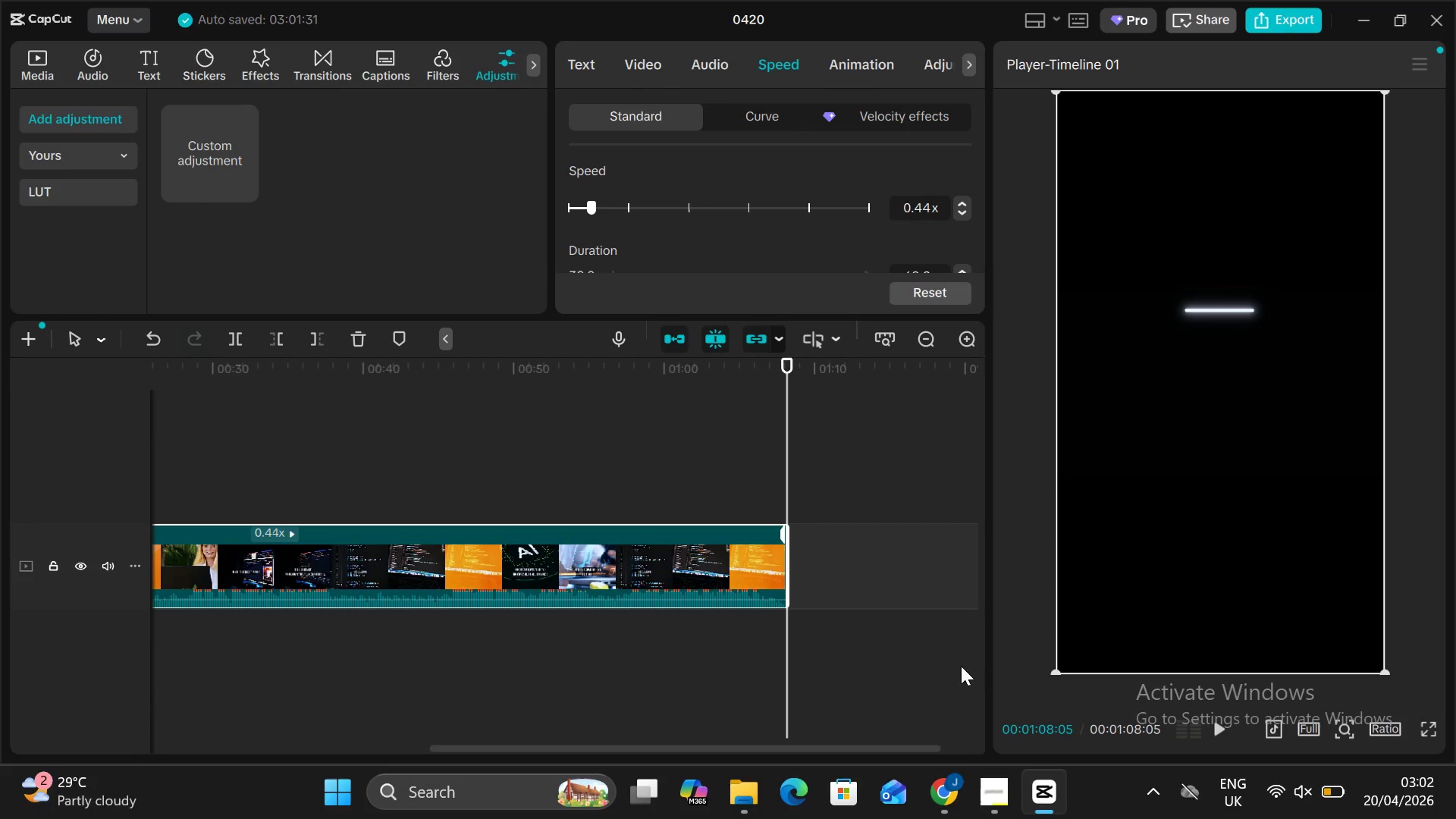 
wait(5.69)
 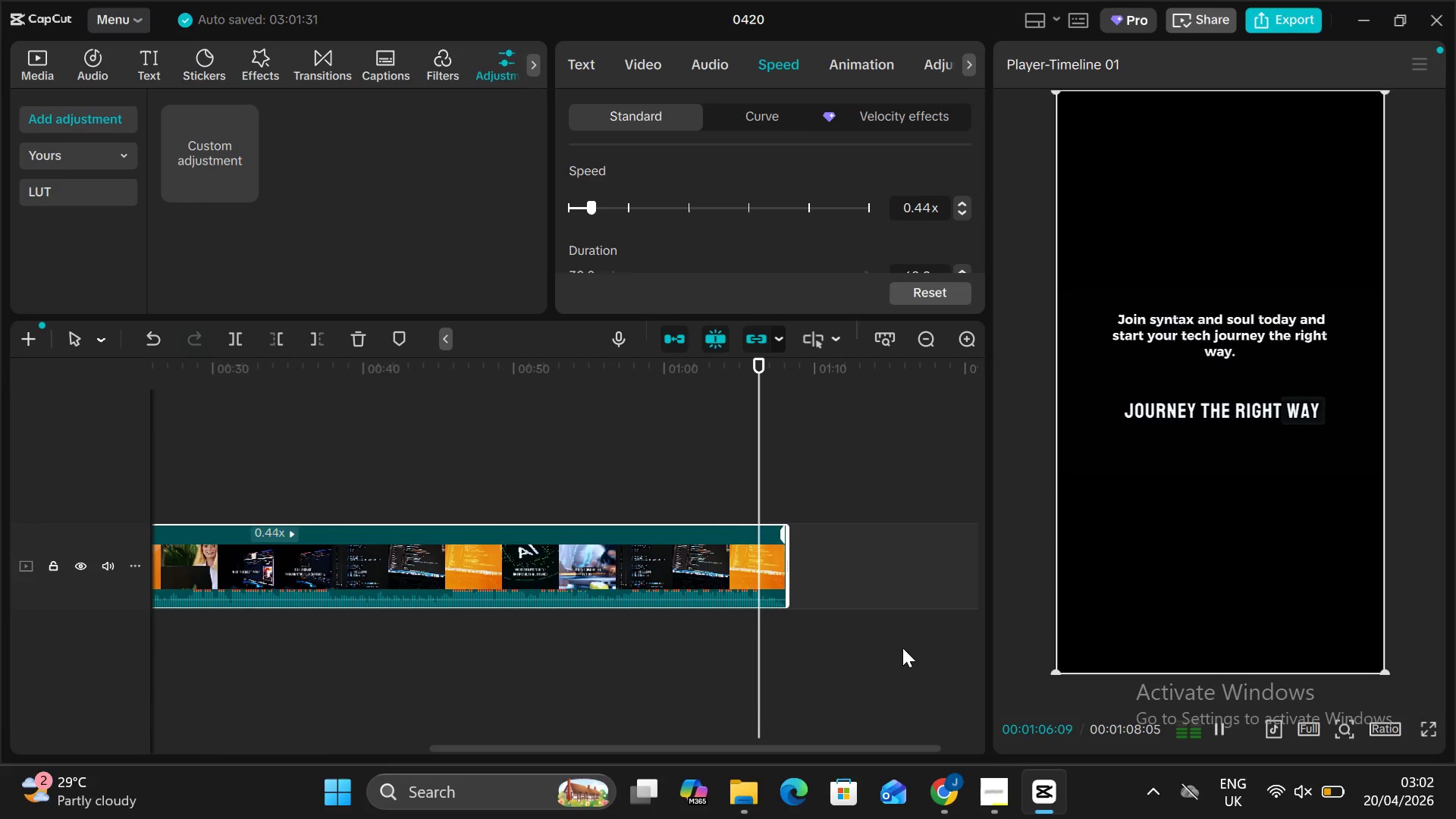 
key(Control+Z)
 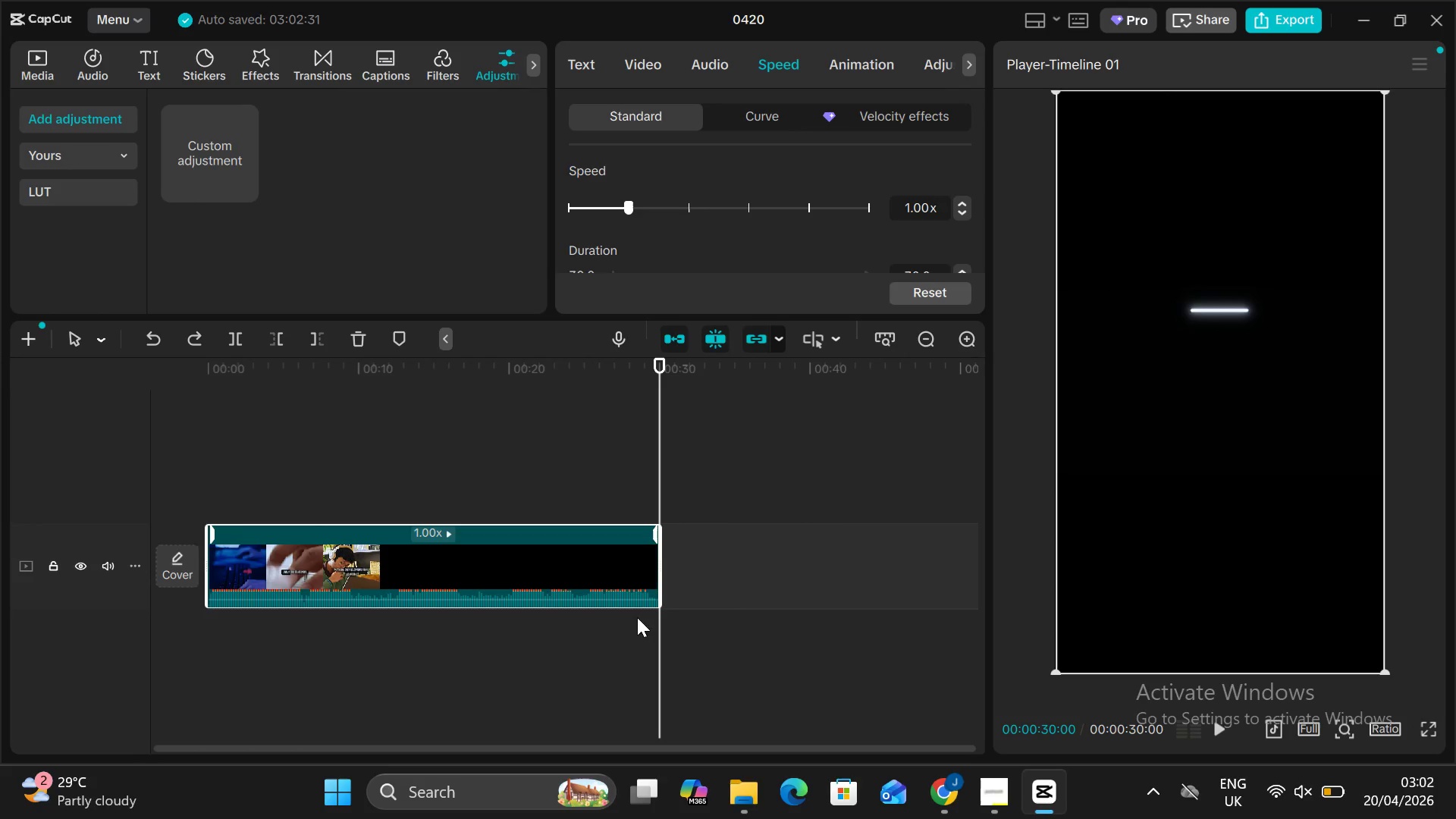 
left_click([553, 575])
 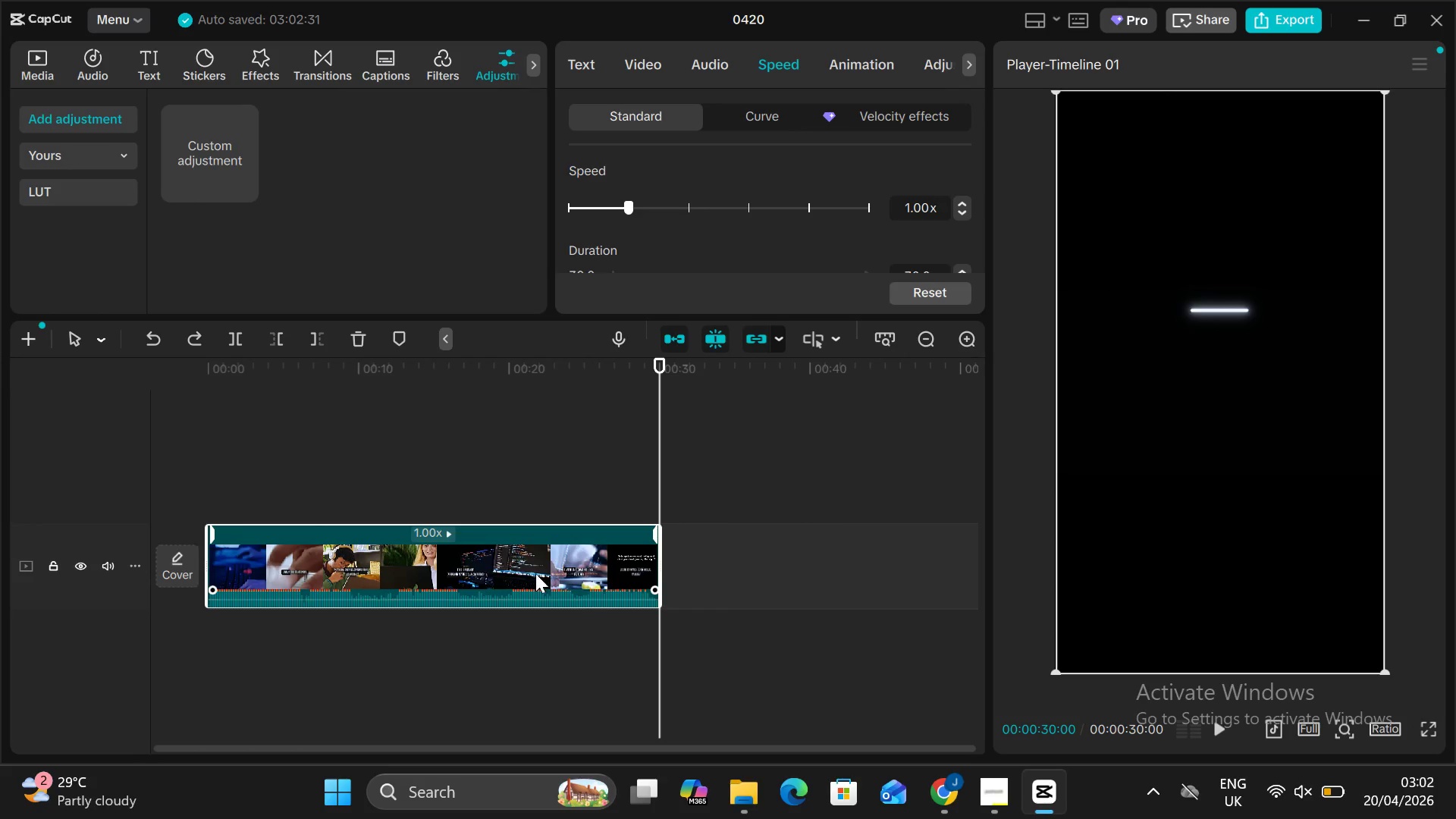 
left_click([453, 457])
 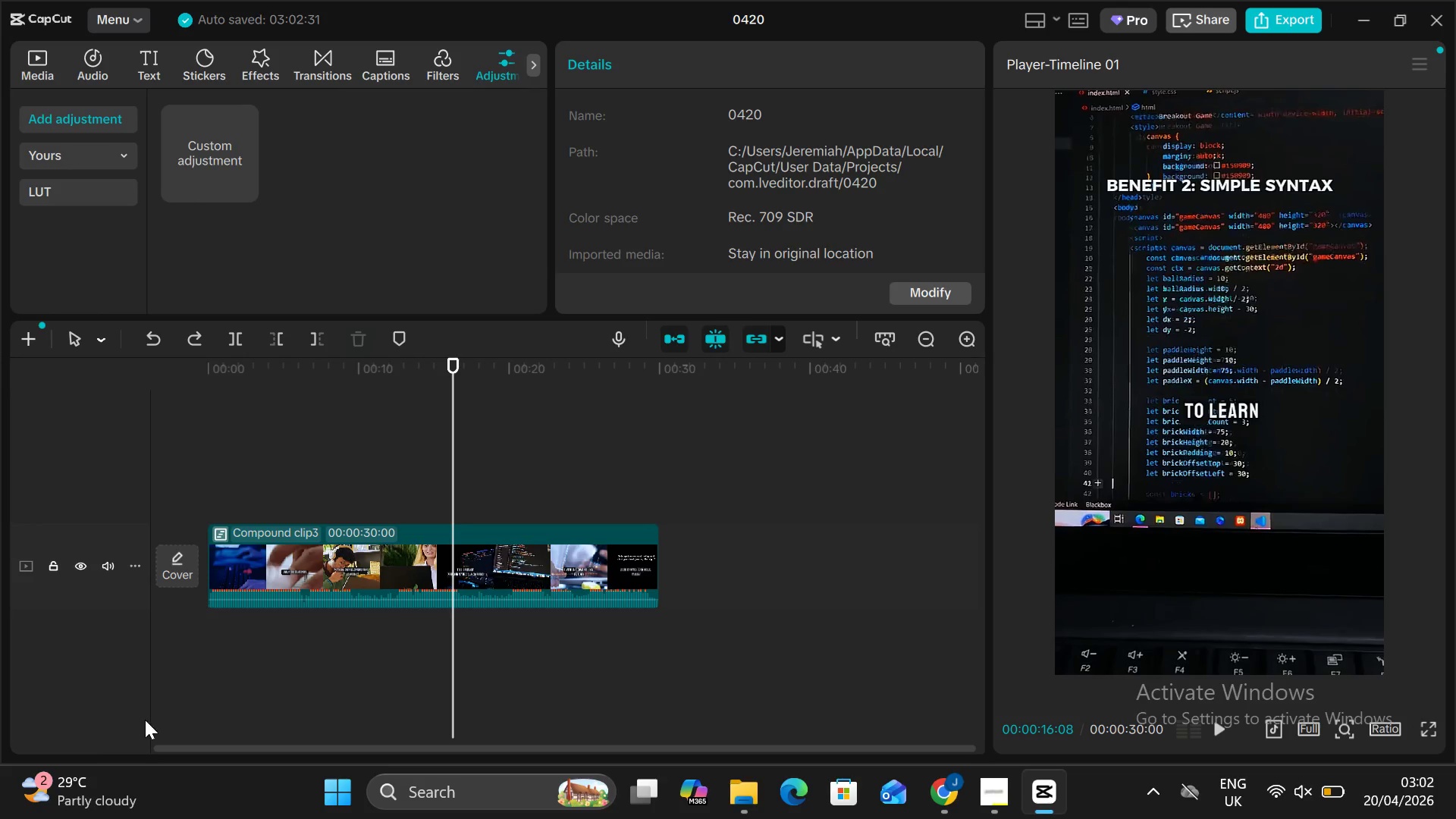 
right_click([284, 564])
 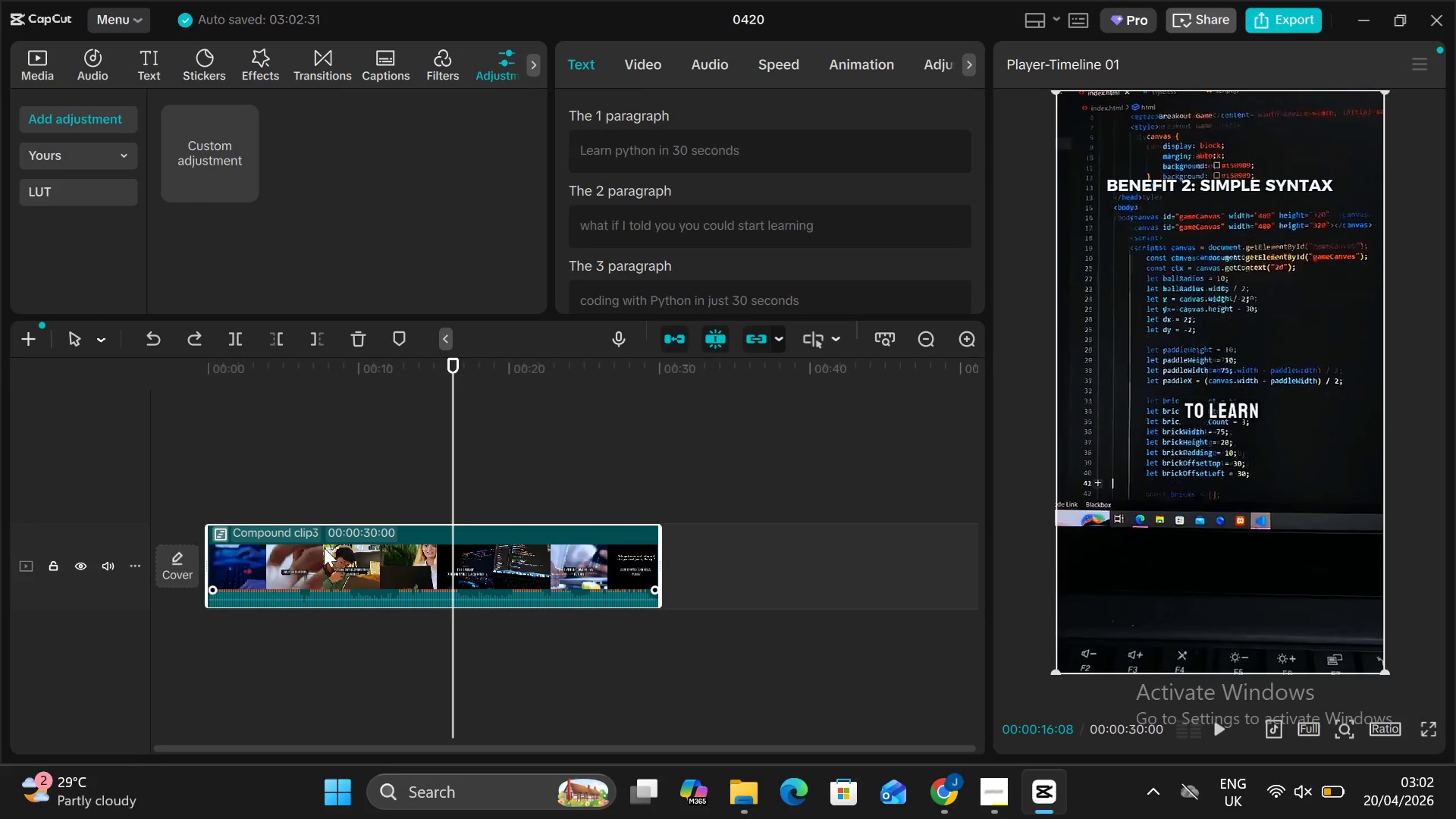 
left_click([284, 564])
 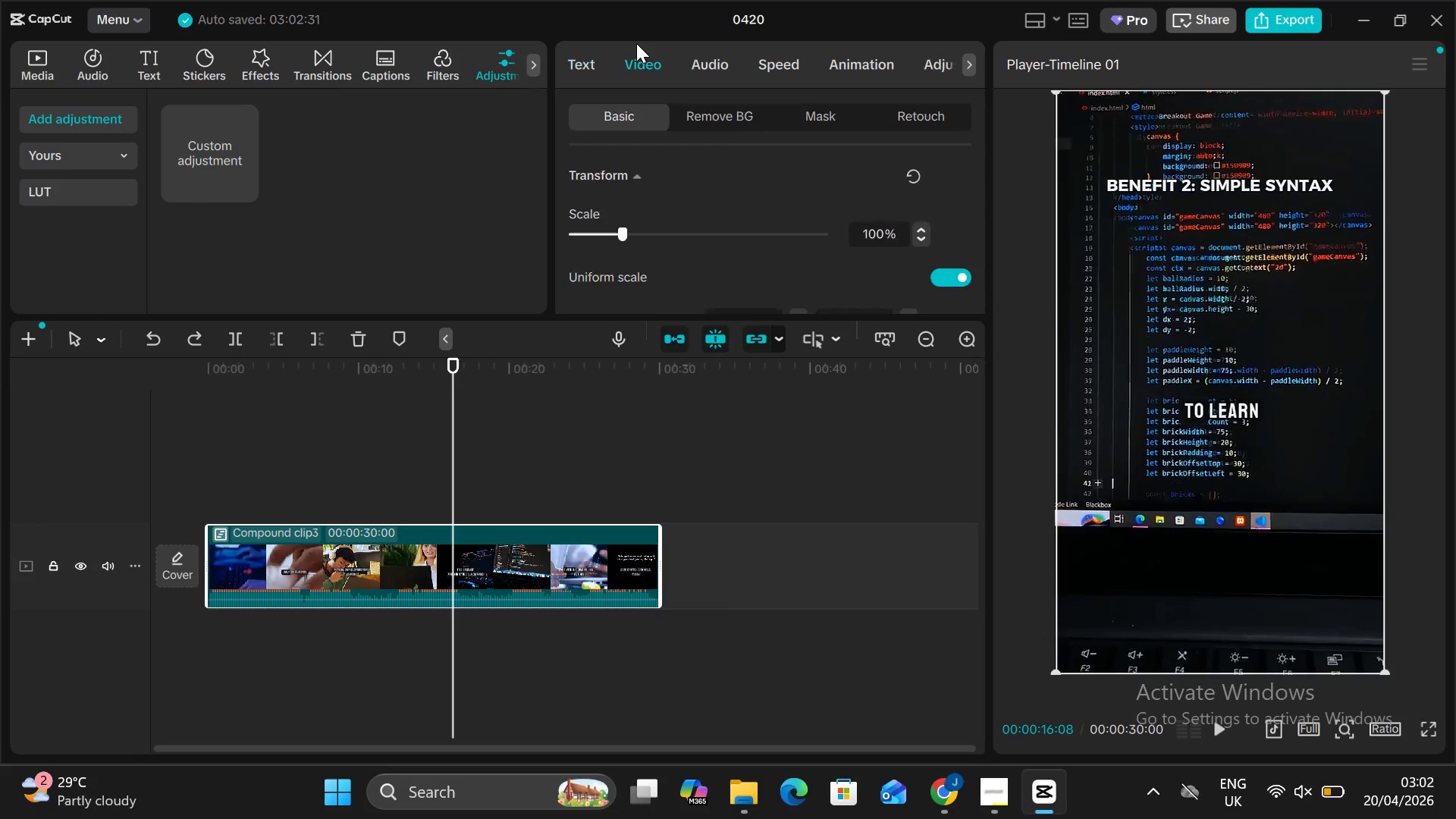 
scroll: coordinate [664, 207], scroll_direction: down, amount: 12.0
 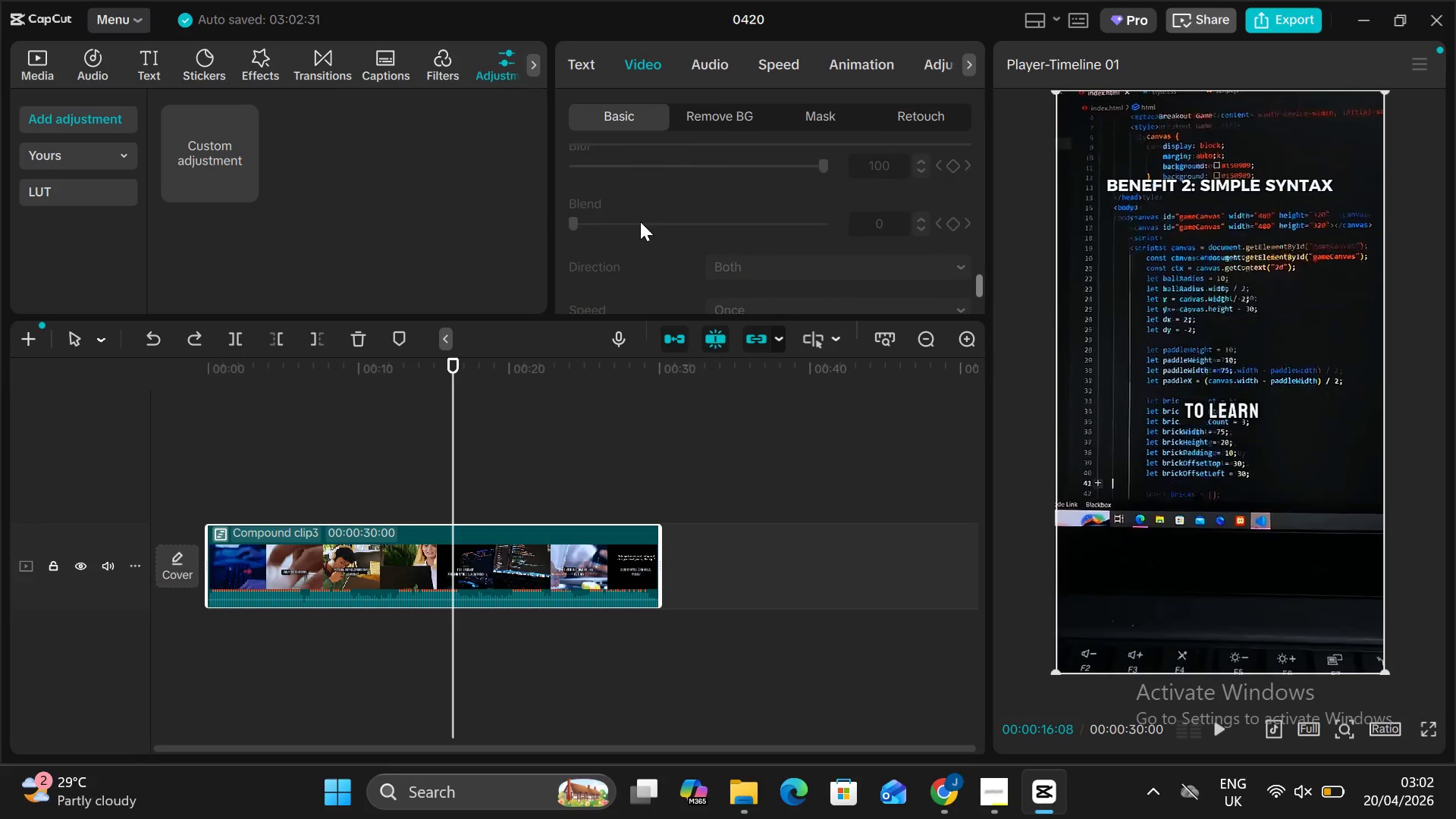 
scroll: coordinate [640, 221], scroll_direction: up, amount: 1.0
 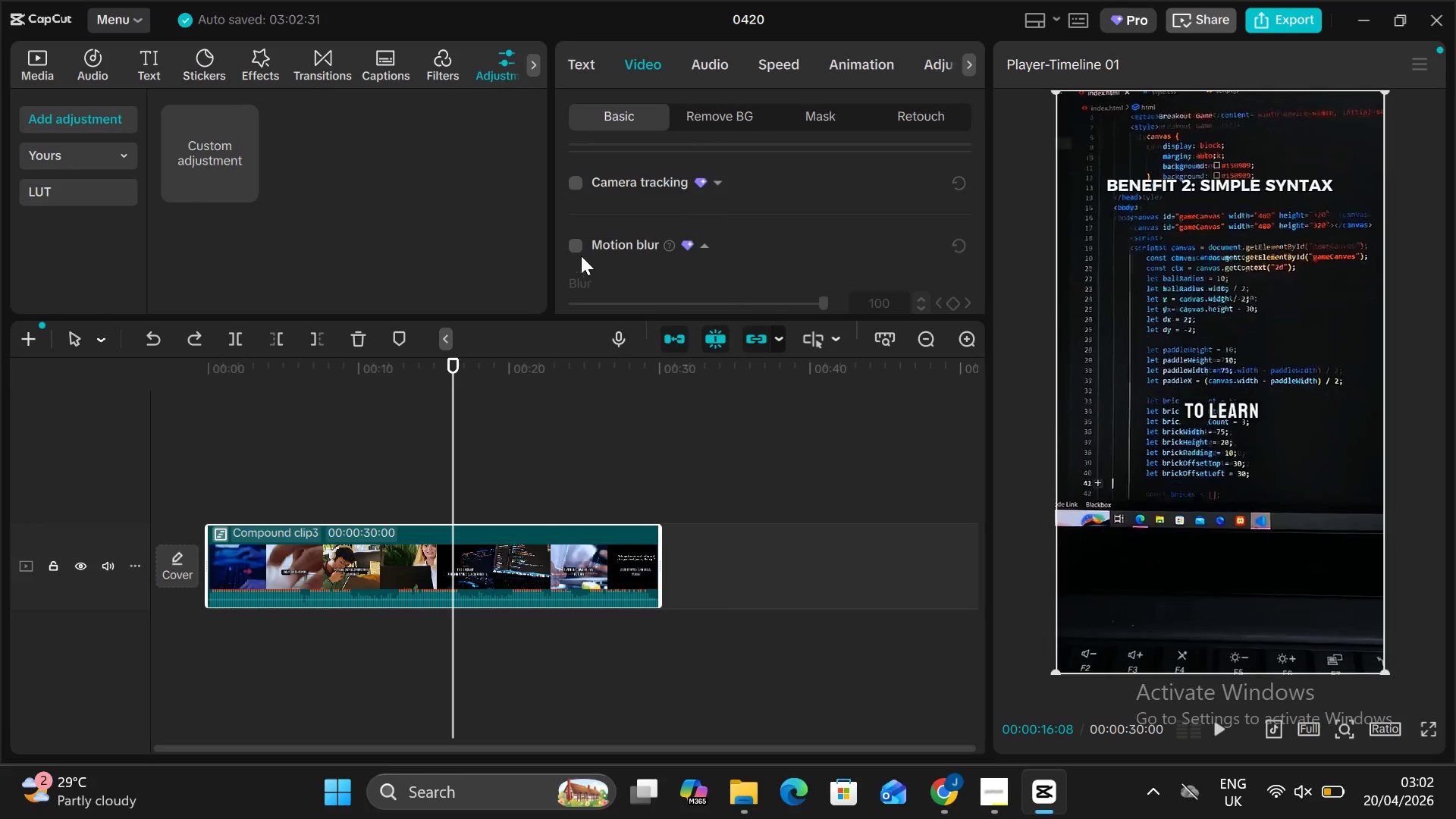 
left_click([575, 242])
 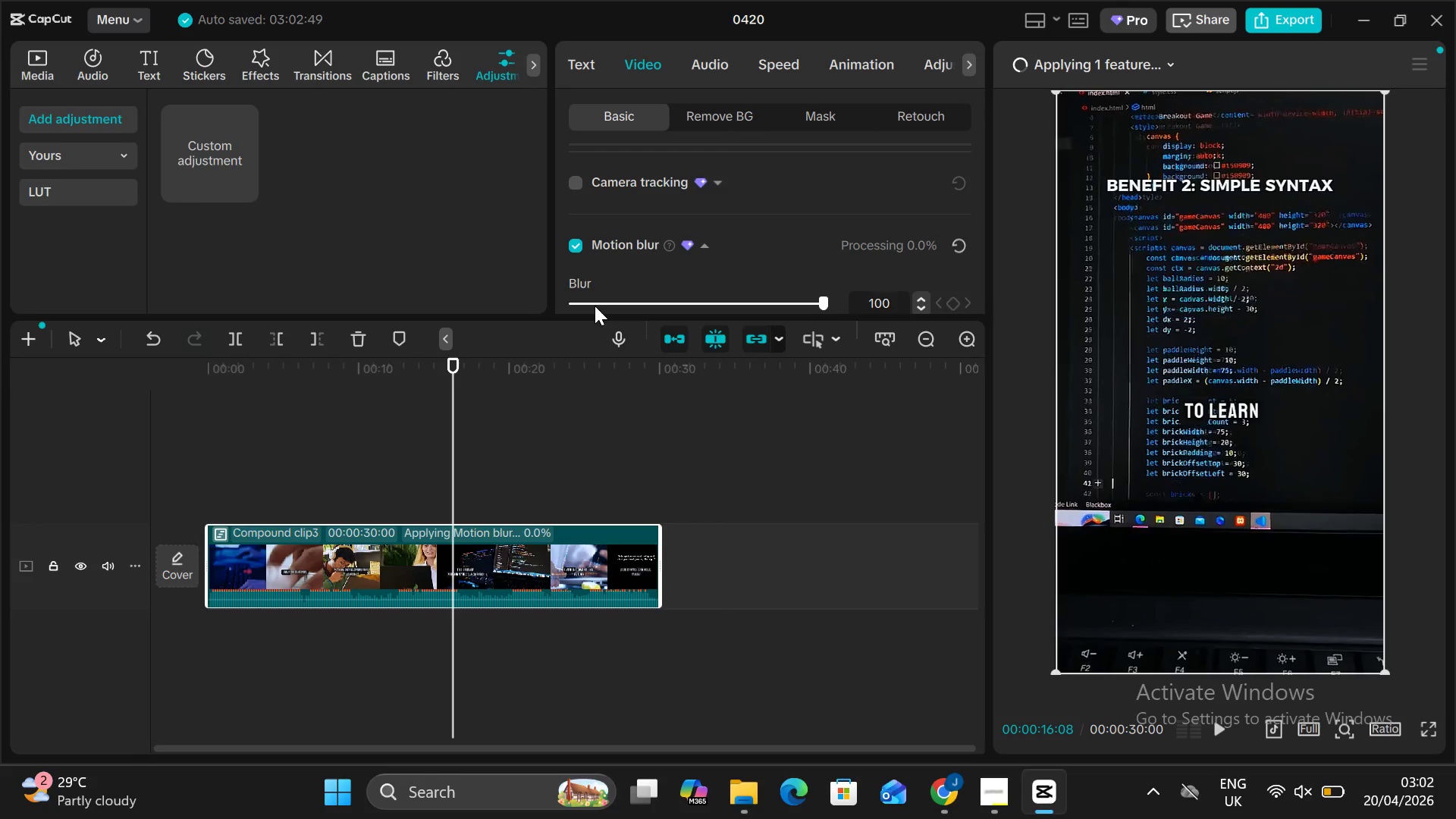 
left_click_drag(start_coordinate=[595, 306], to_coordinate=[494, 331])
 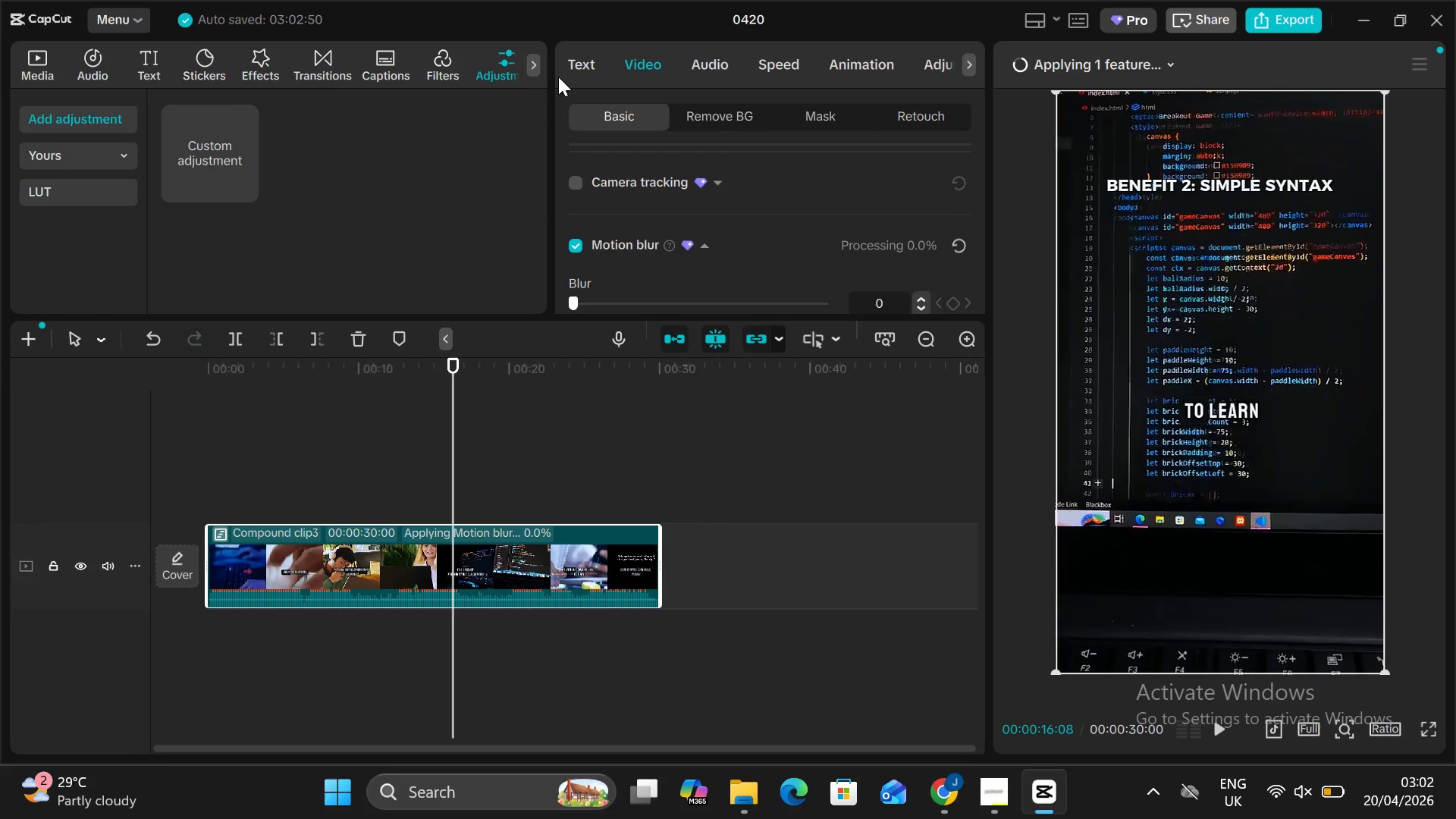 
mouse_move([582, 75])
 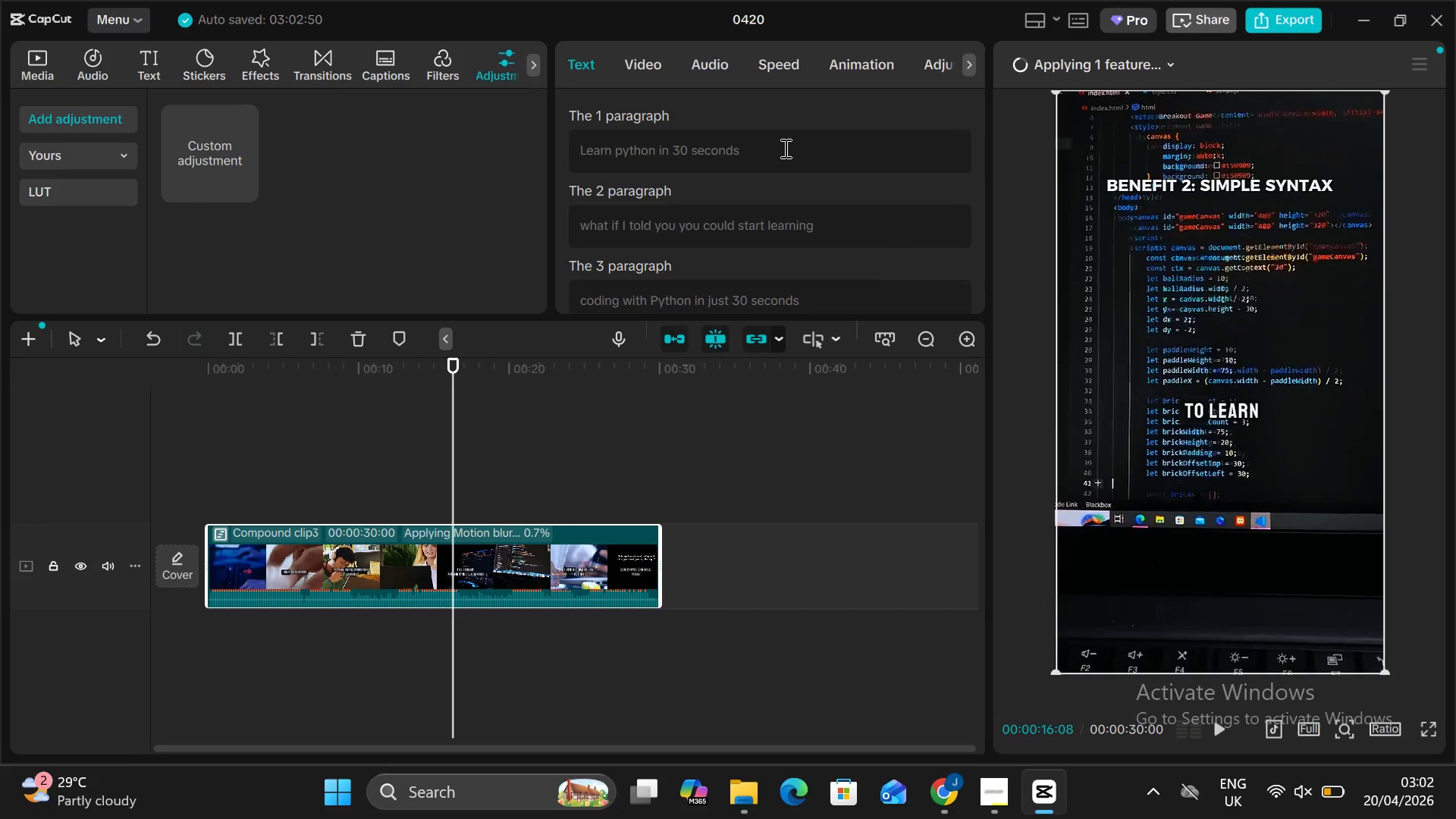 
left_click([784, 148])
 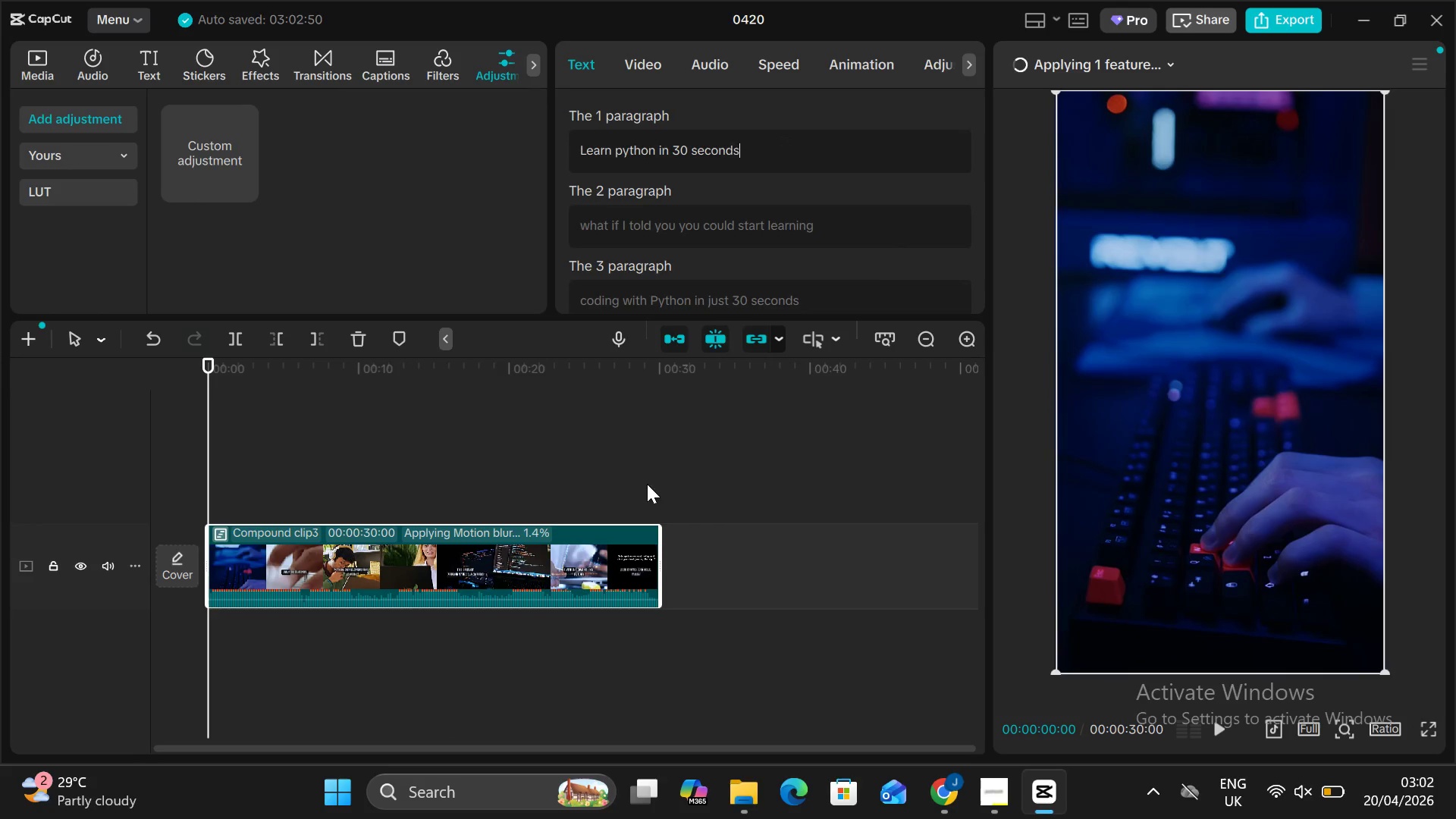 
left_click([609, 481])
 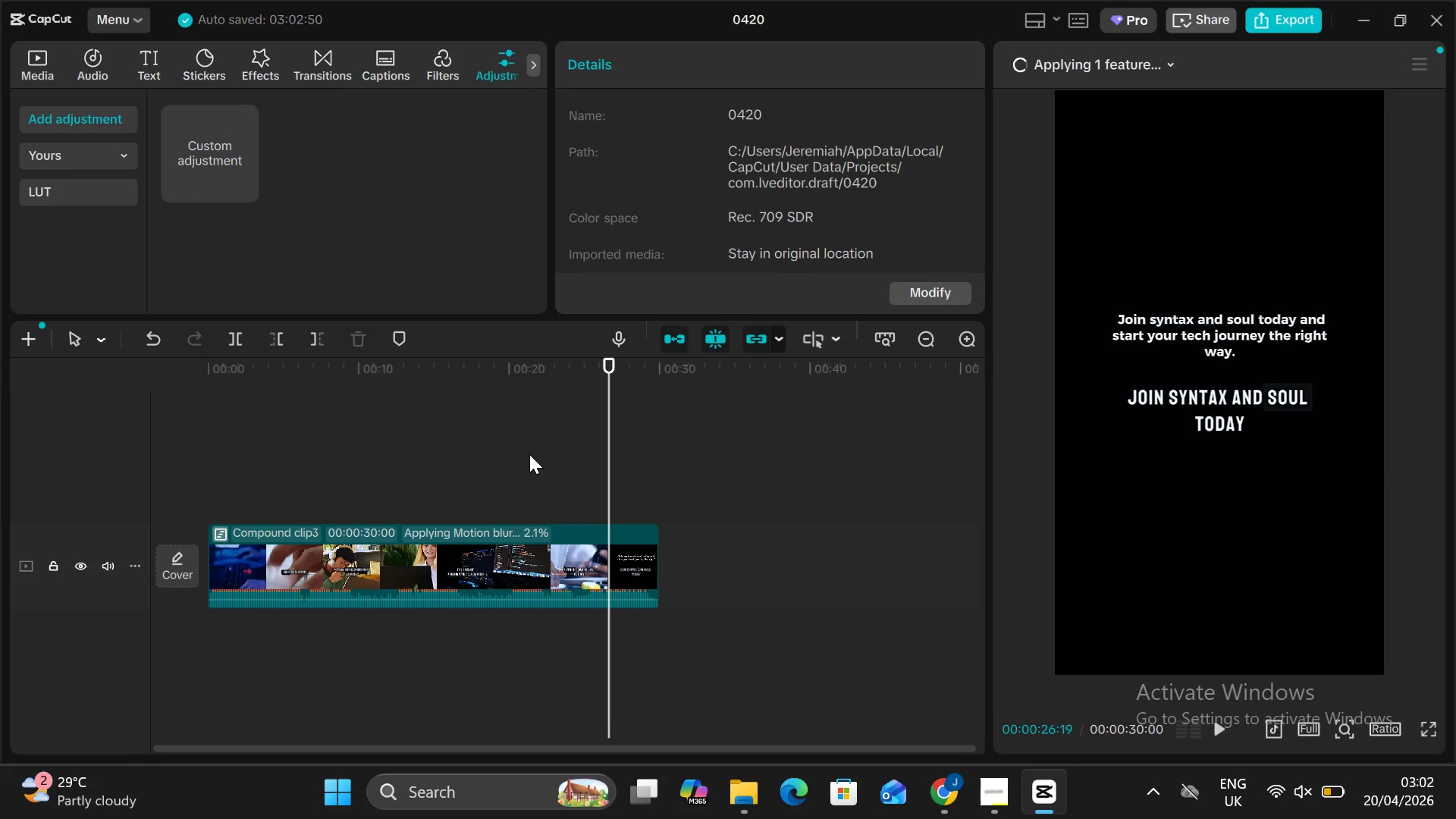 
left_click_drag(start_coordinate=[529, 454], to_coordinate=[513, 462])
 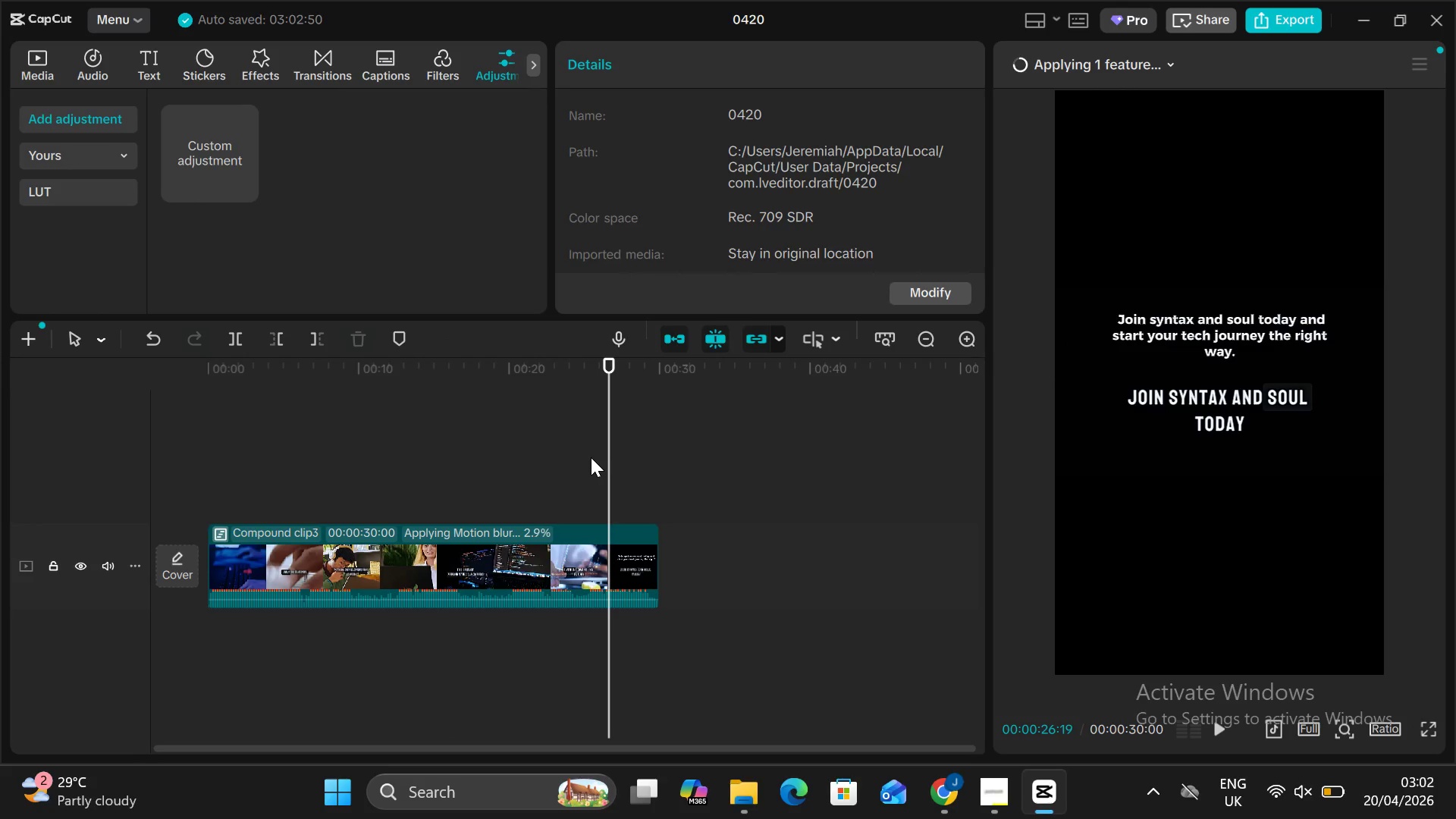 
left_click([592, 457])
 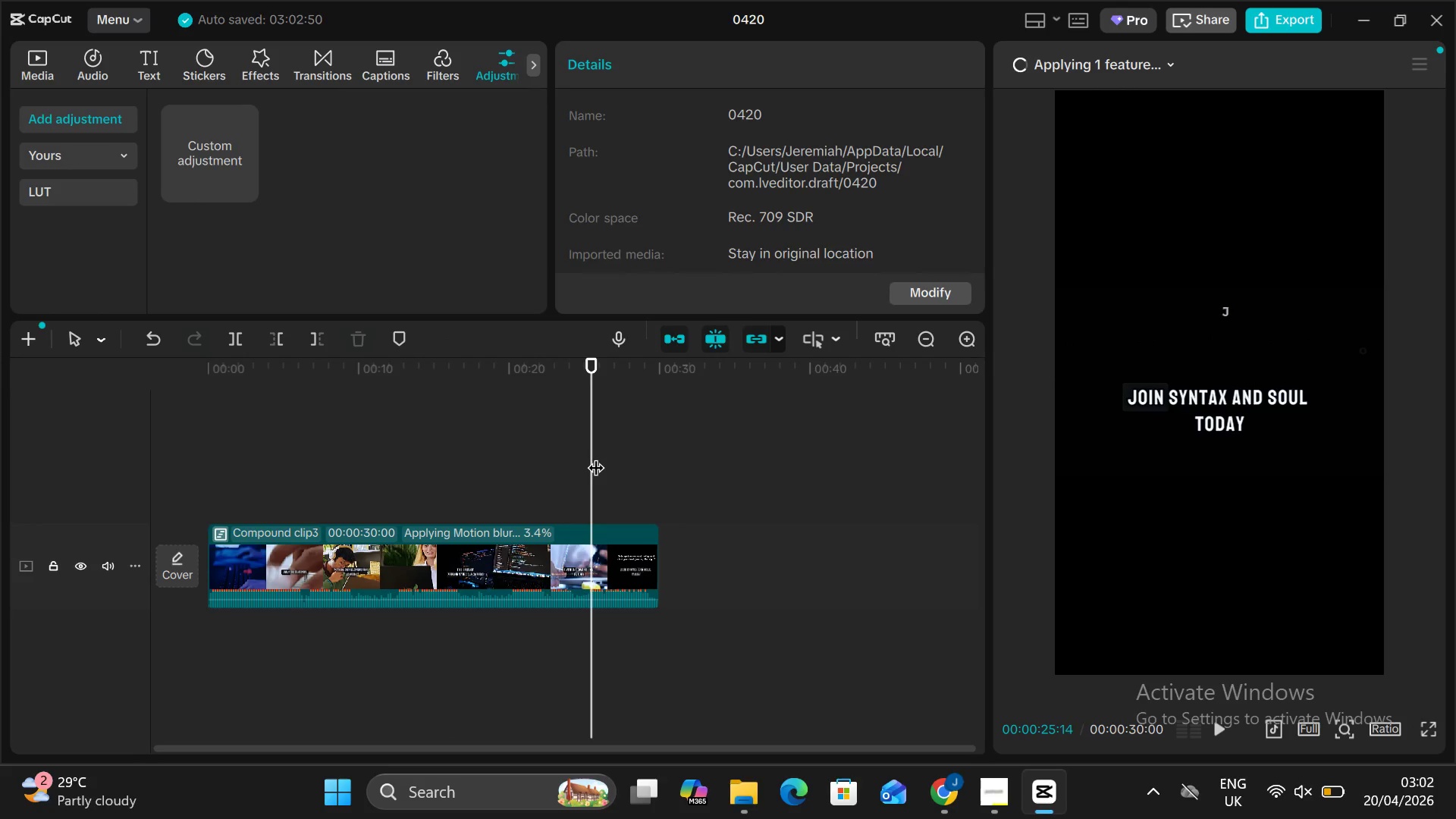 
left_click_drag(start_coordinate=[595, 457], to_coordinate=[2, 613])
 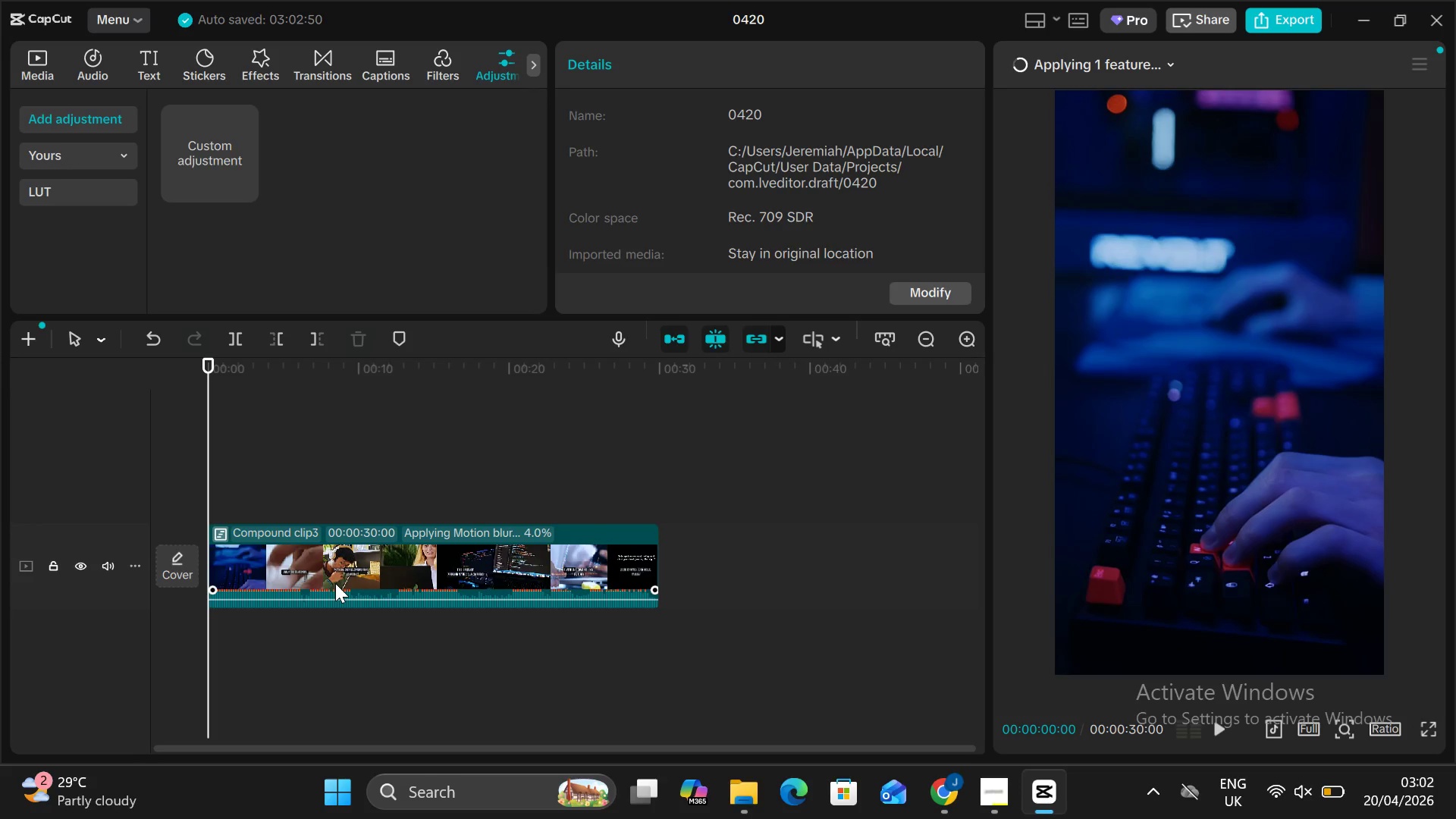 
left_click([335, 582])
 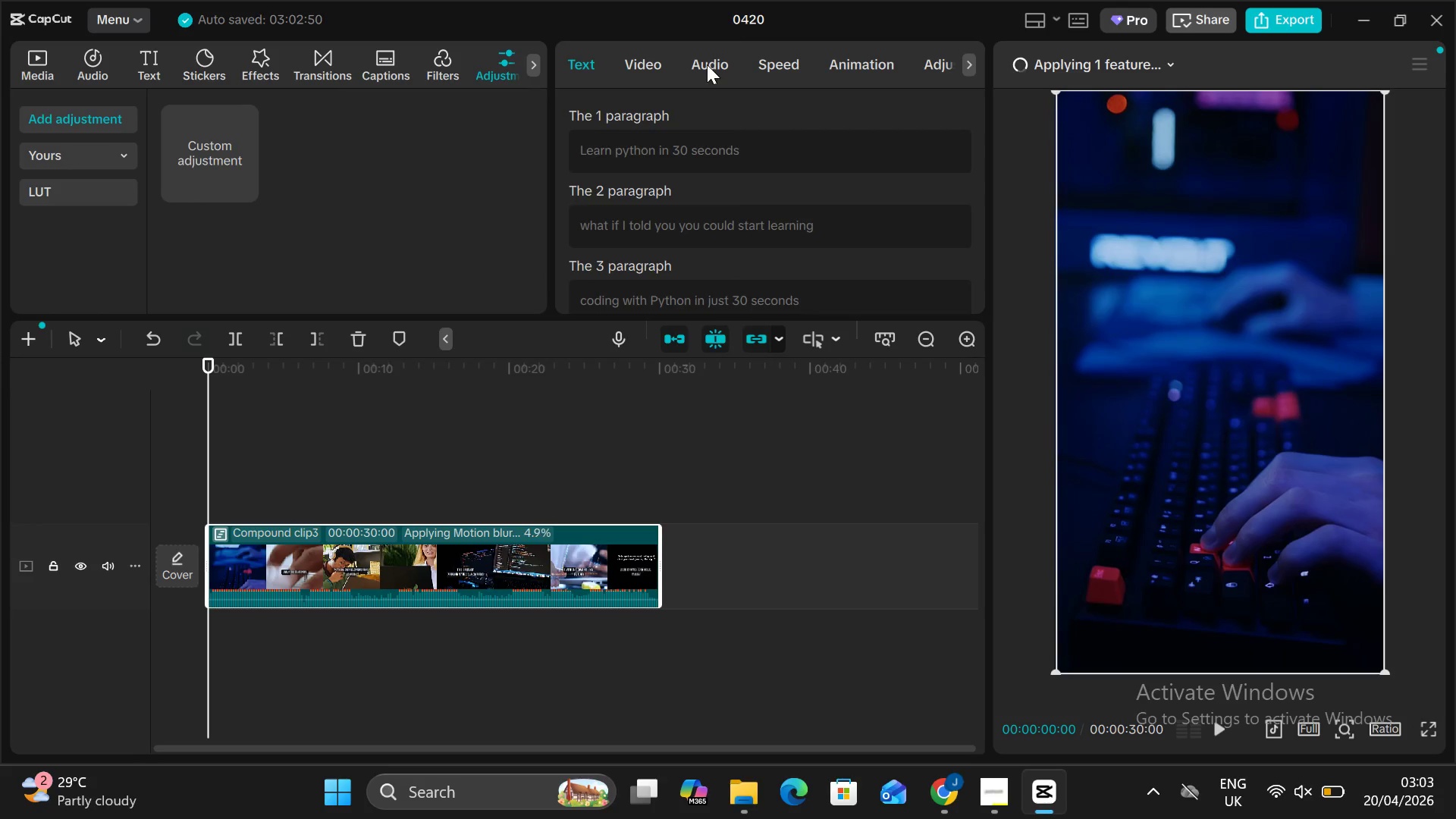 
left_click([701, 76])
 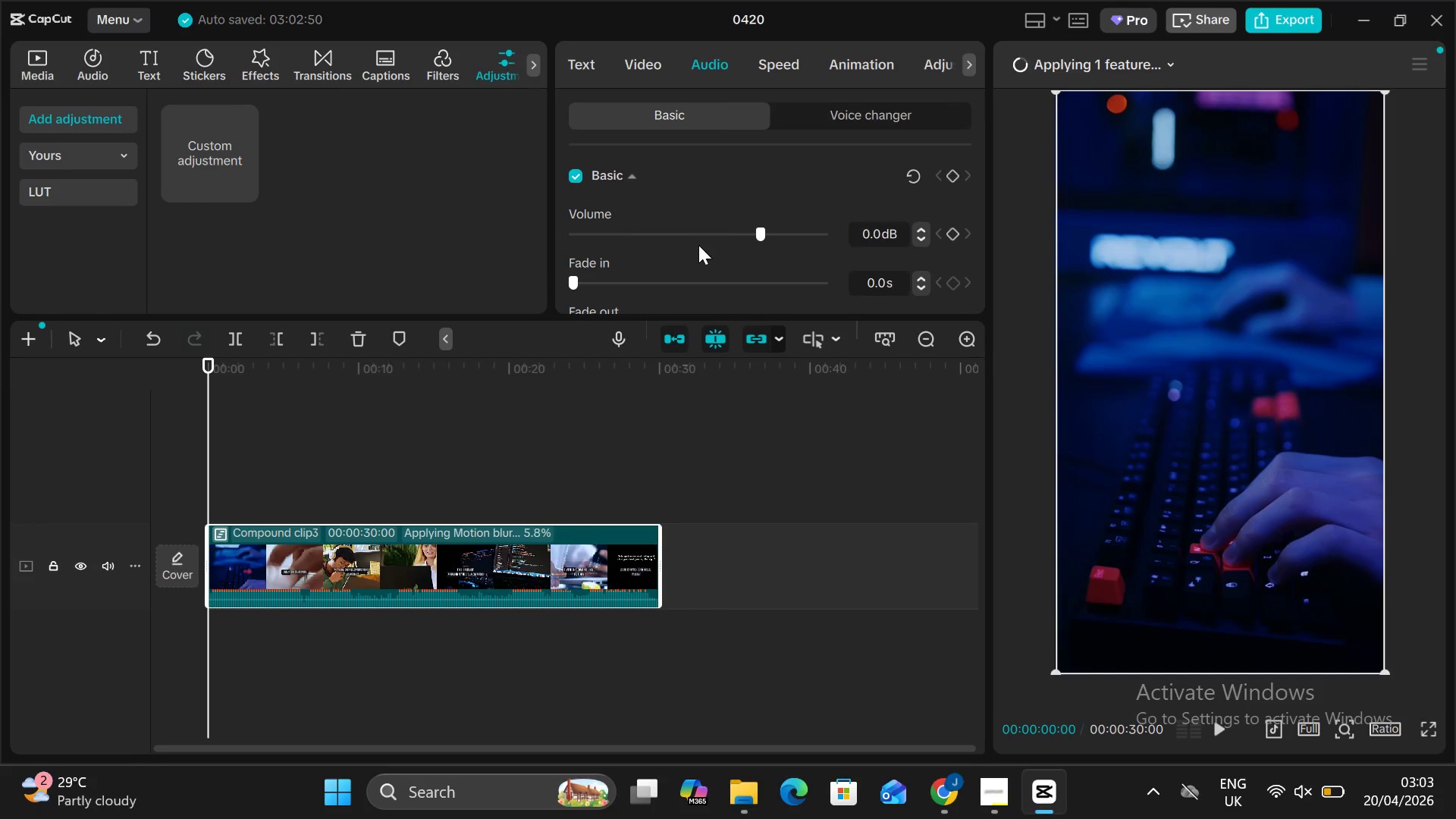 
scroll: coordinate [697, 249], scroll_direction: up, amount: 7.0